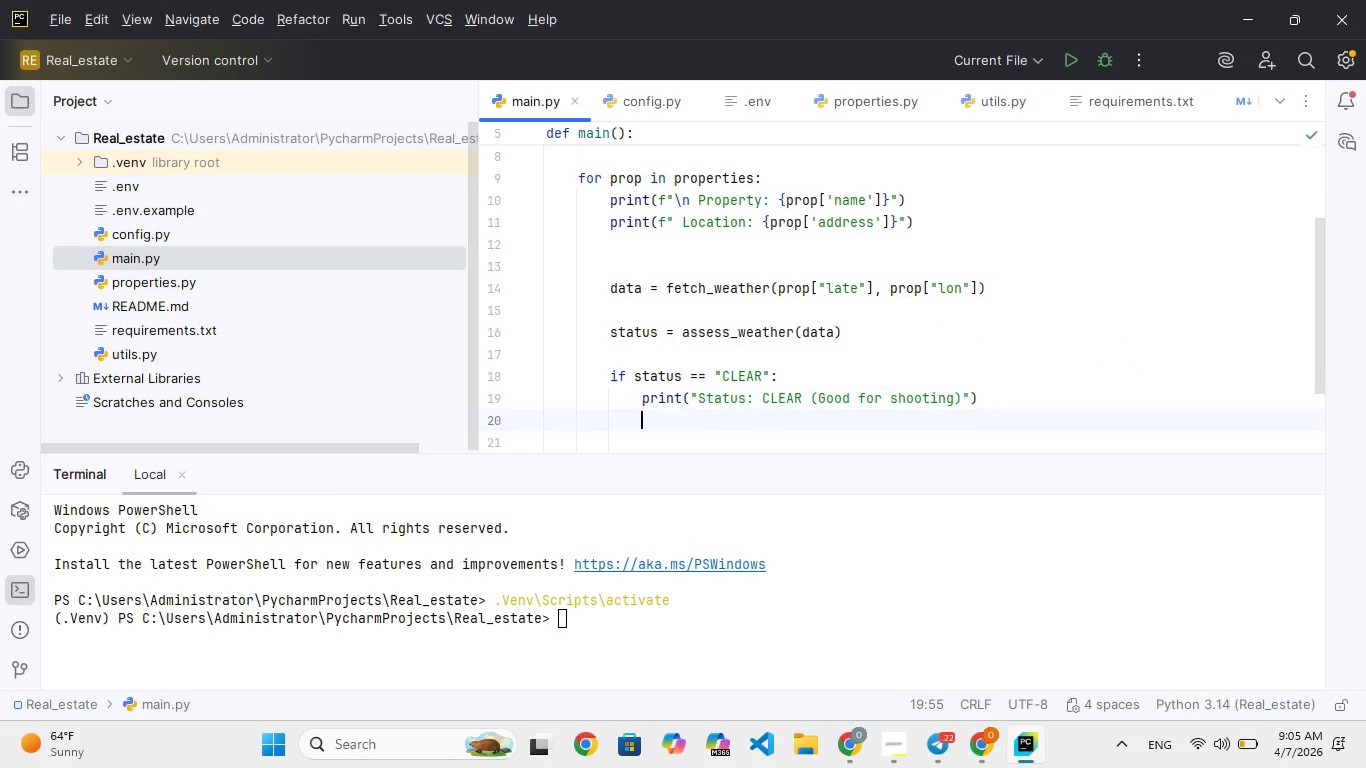 
key(Enter)
 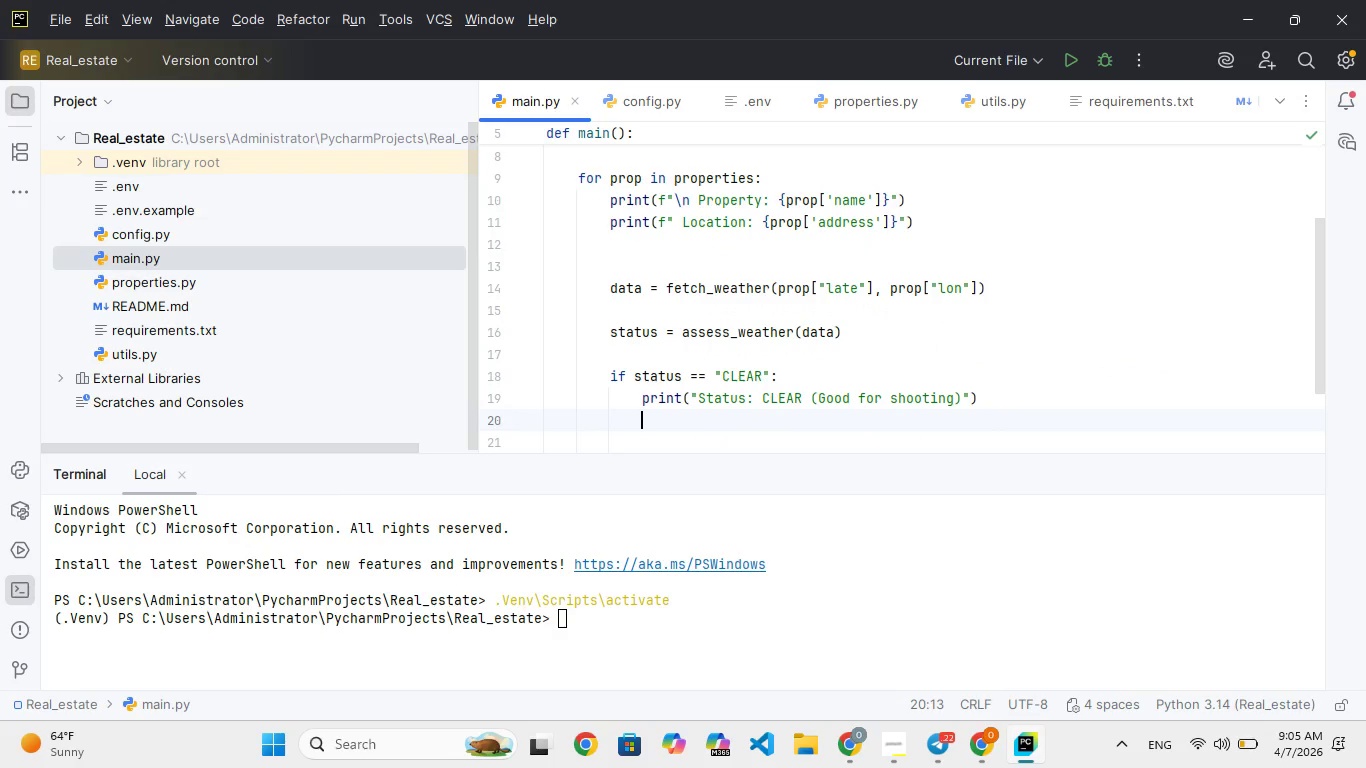 
key(Backspace)
type(elif statu)
 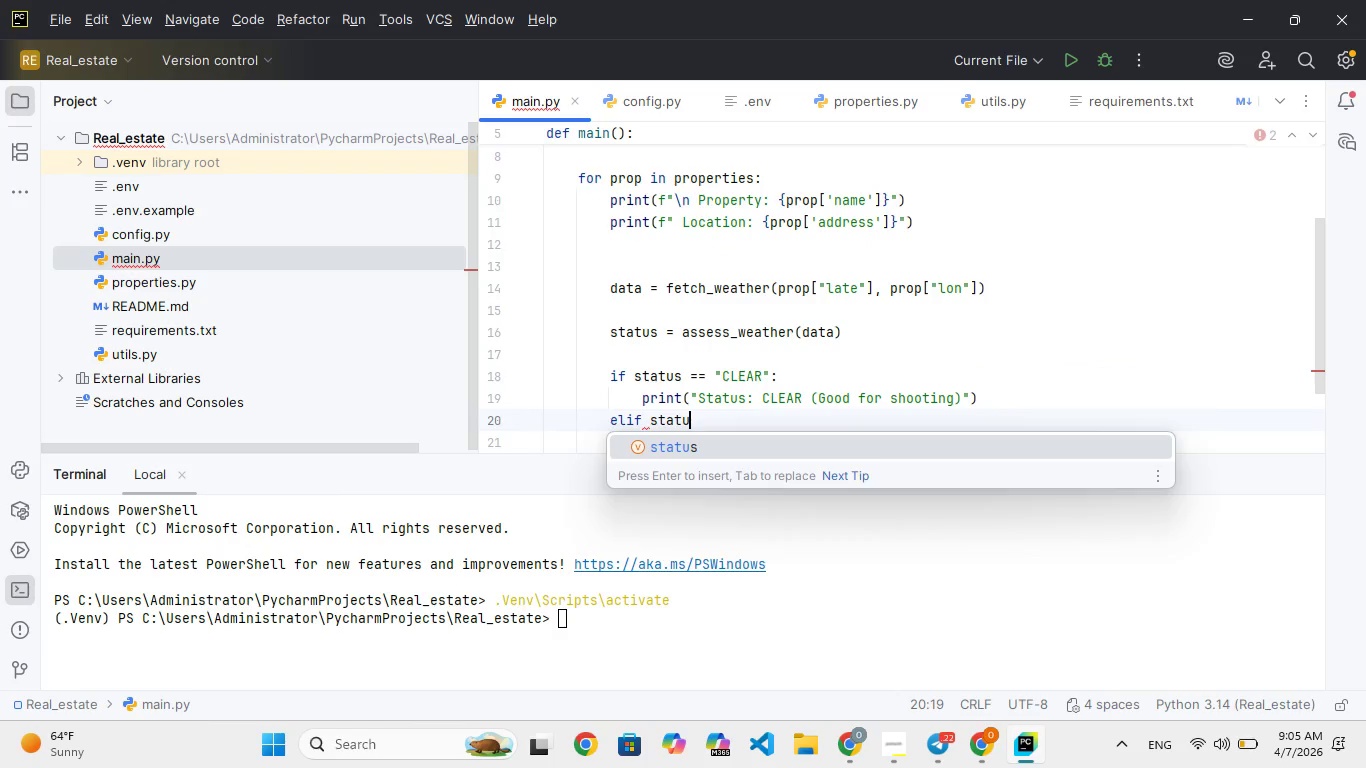 
key(Enter)
 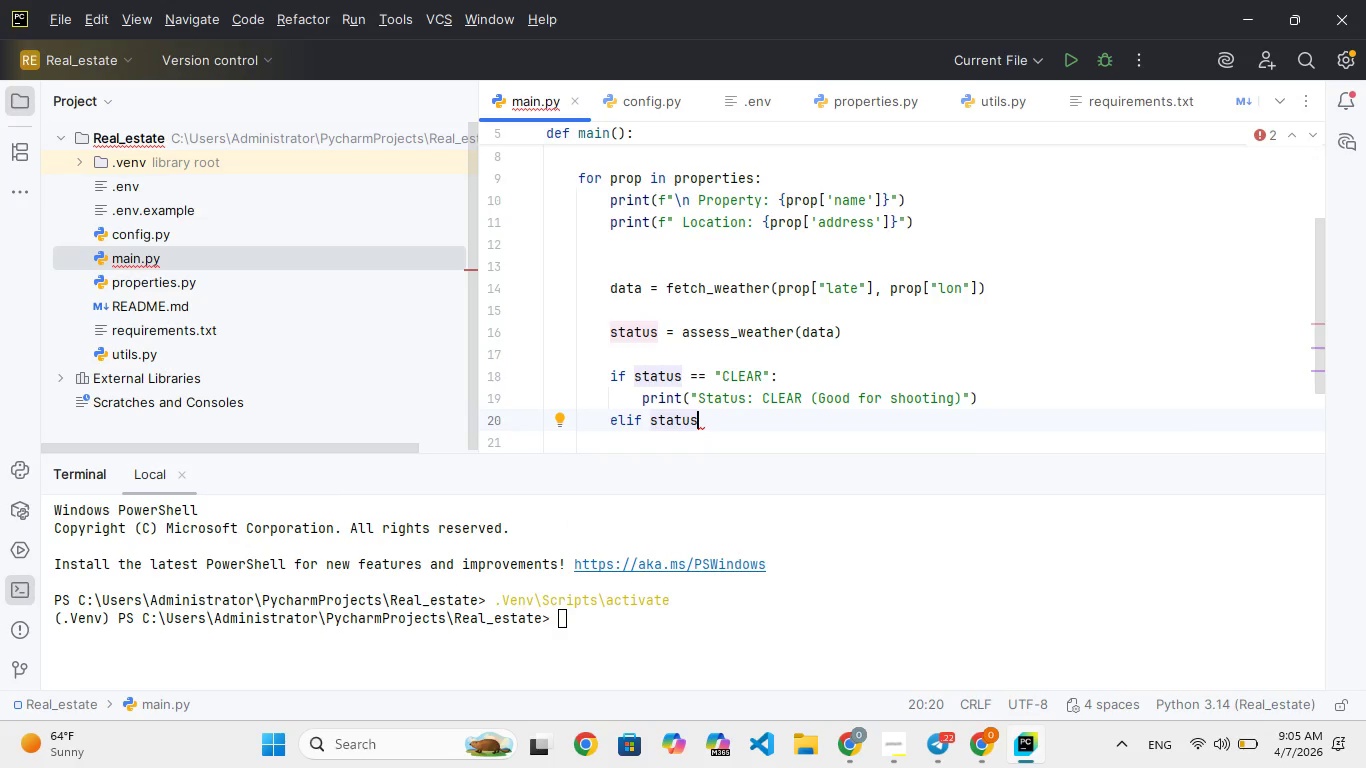 
type( == "CAUTION)
 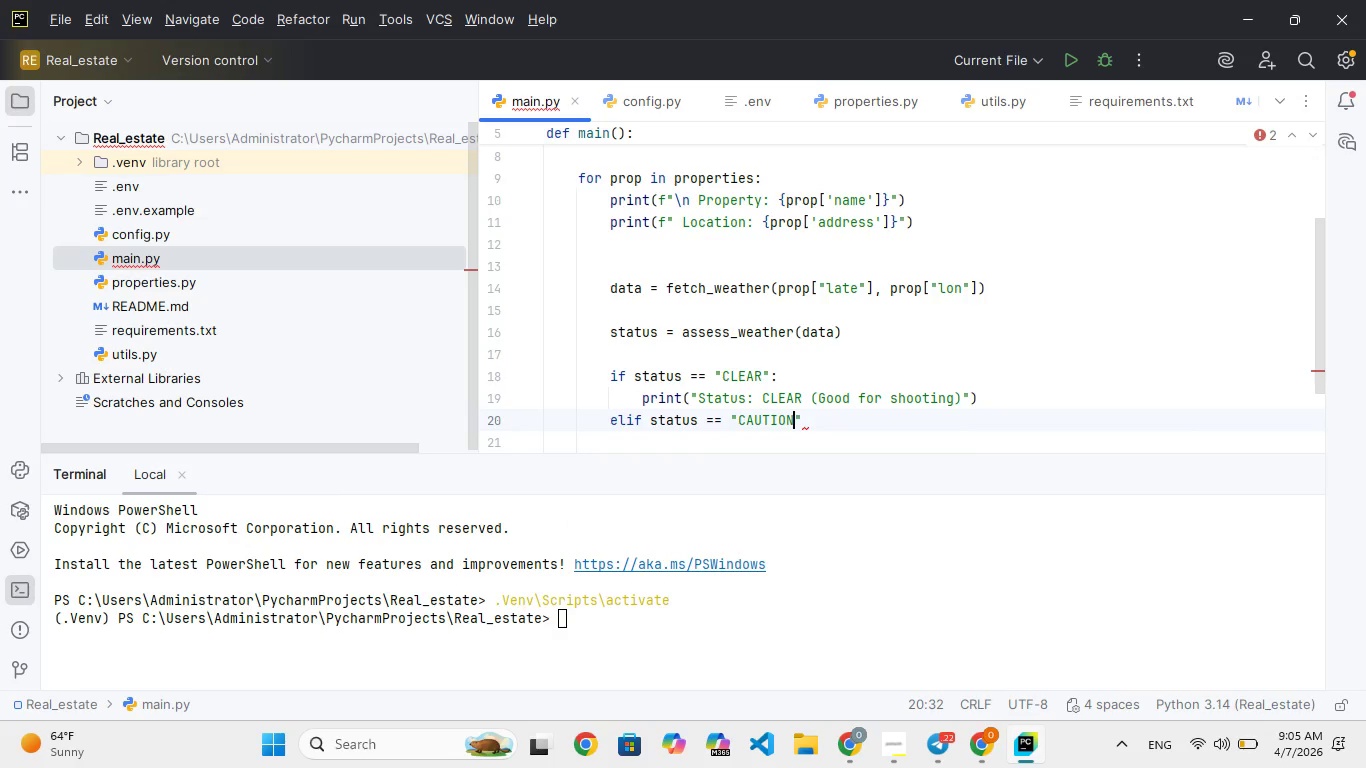 
key(ArrowRight)
 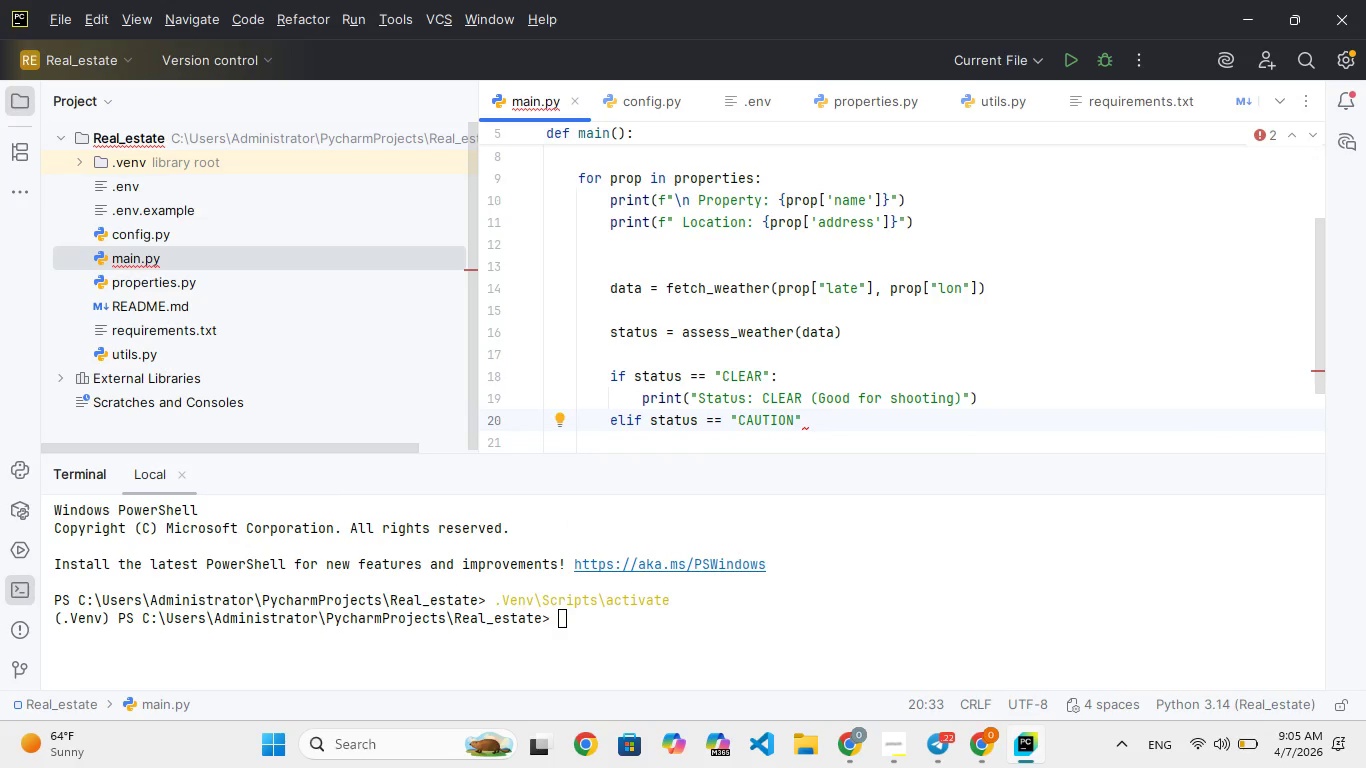 
key(Shift+Semicolon)
 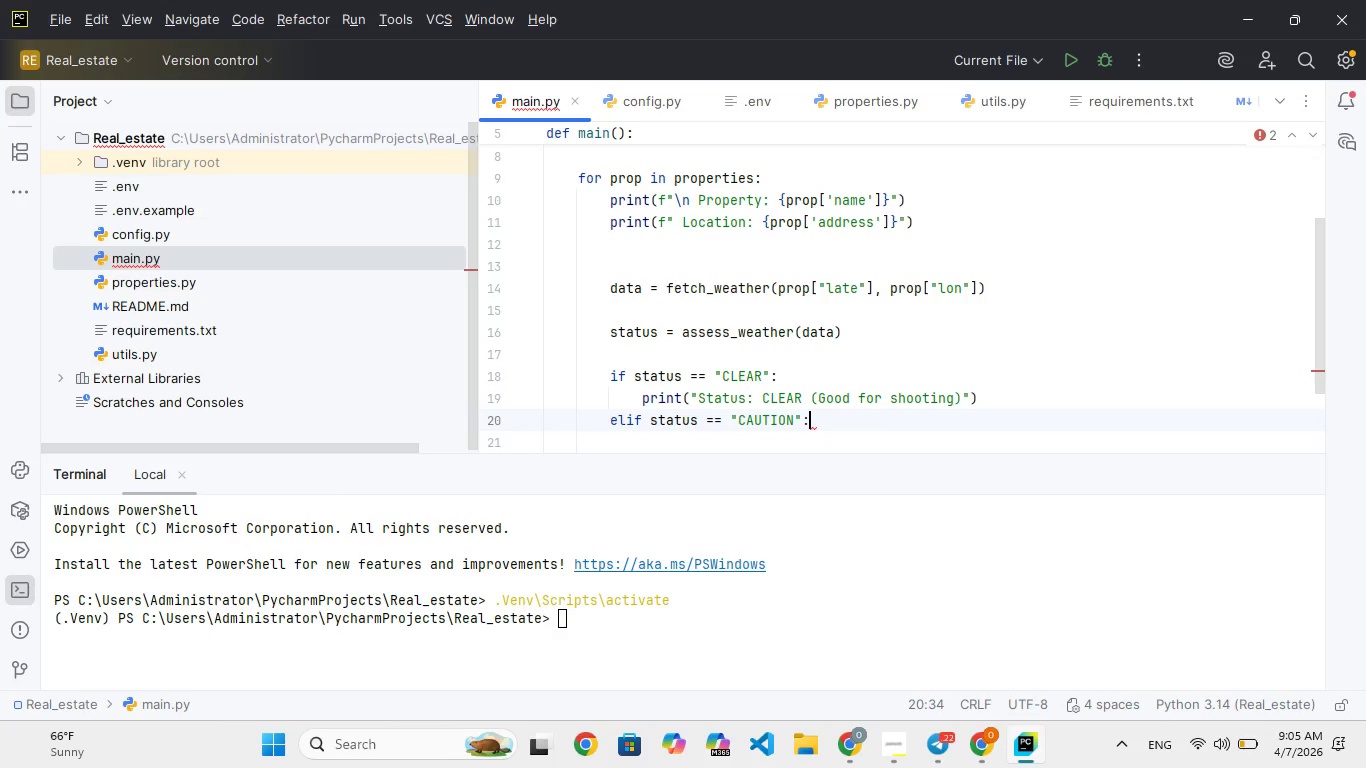 
key(CapsLock)
 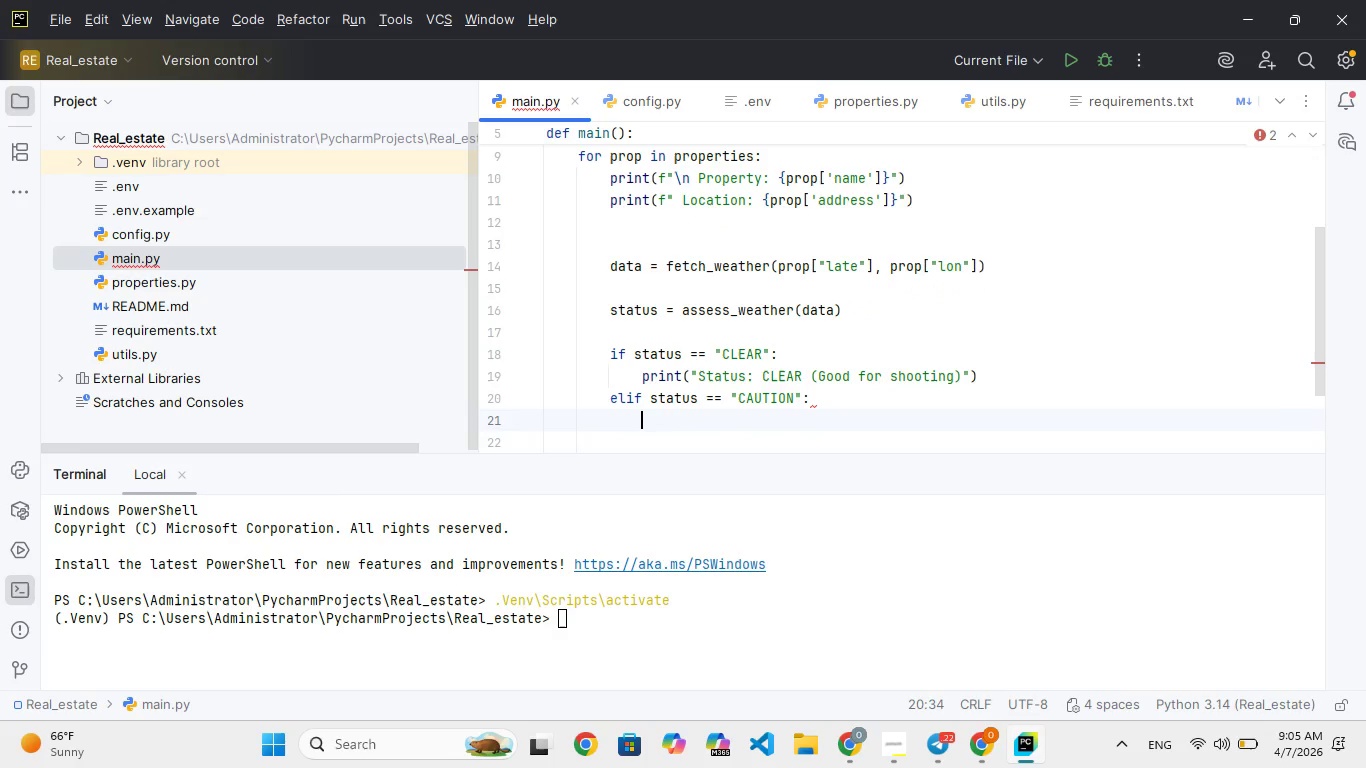 
key(Enter)
 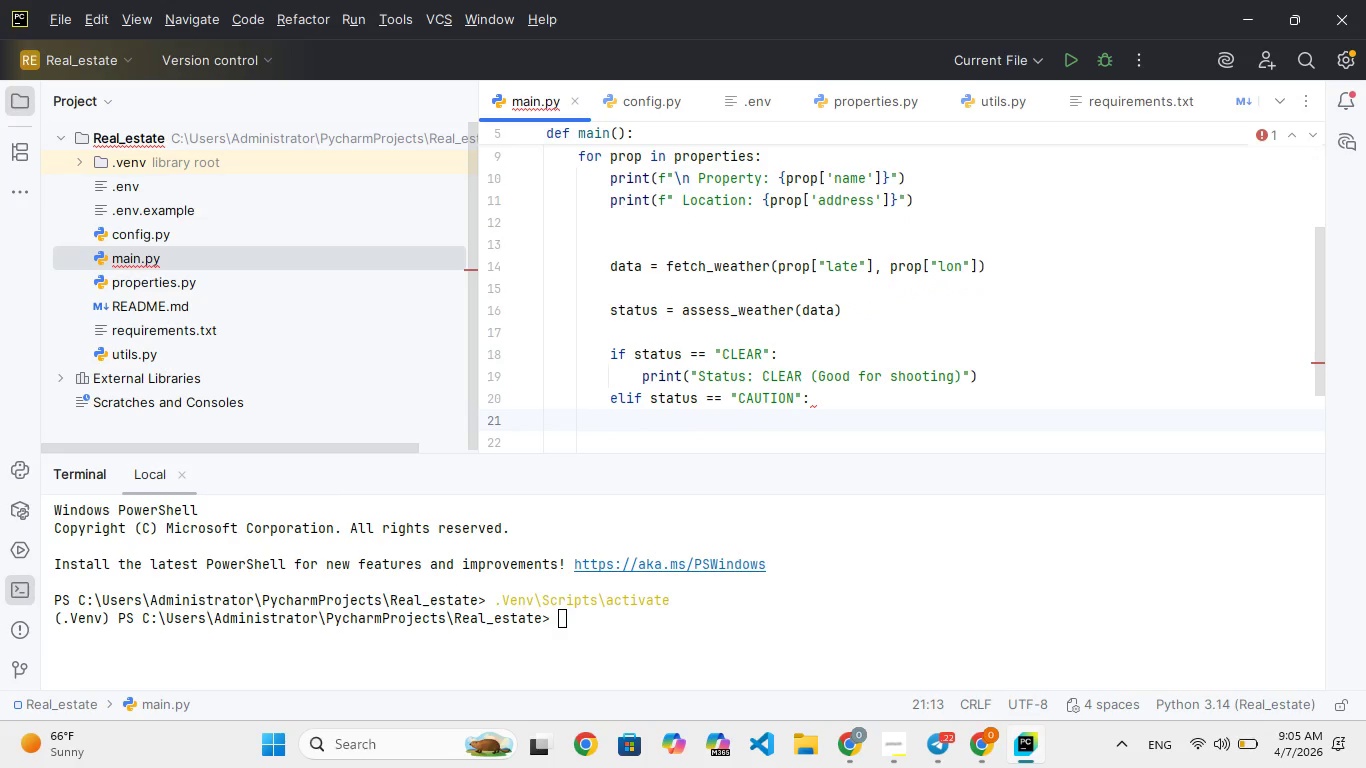 
type(prt)
 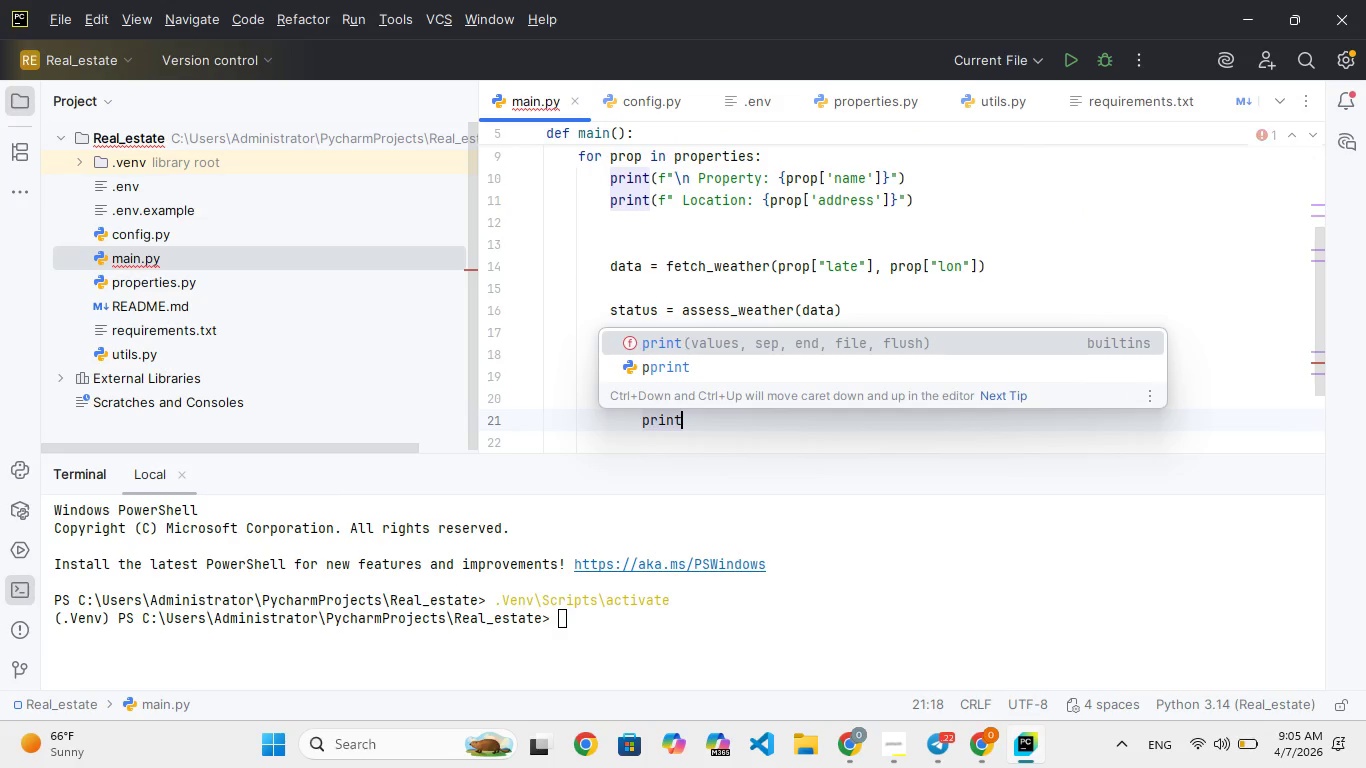 
hold_key(key=I, duration=0.31)
 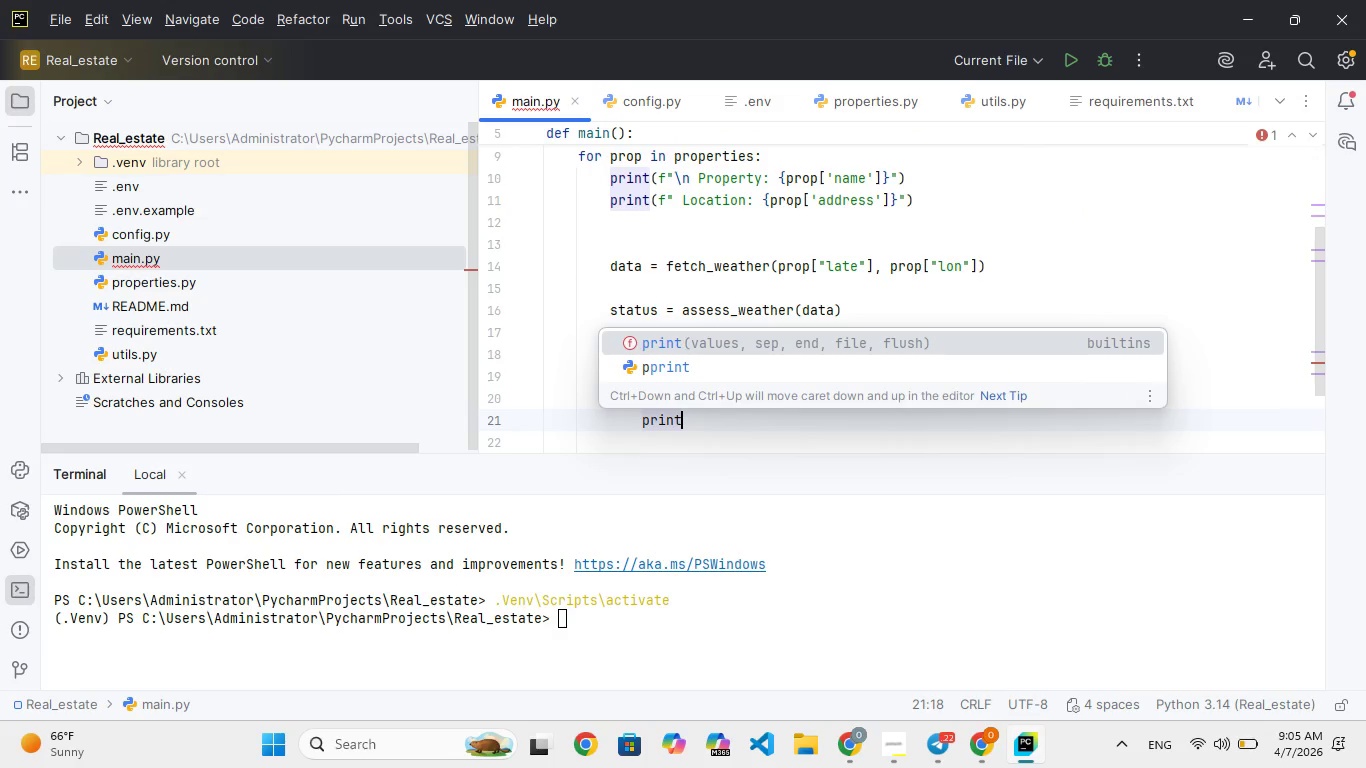 
hold_key(key=N, duration=0.31)
 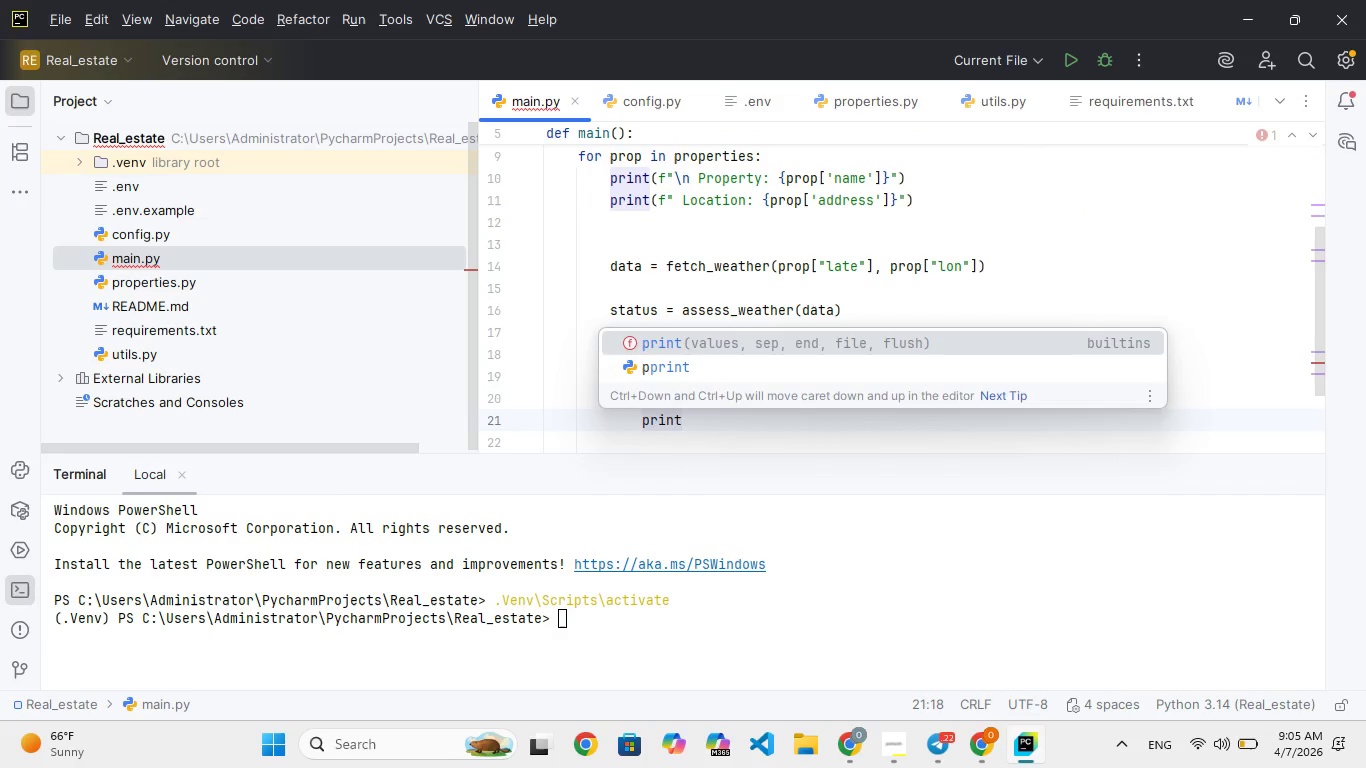 
key(Enter)
 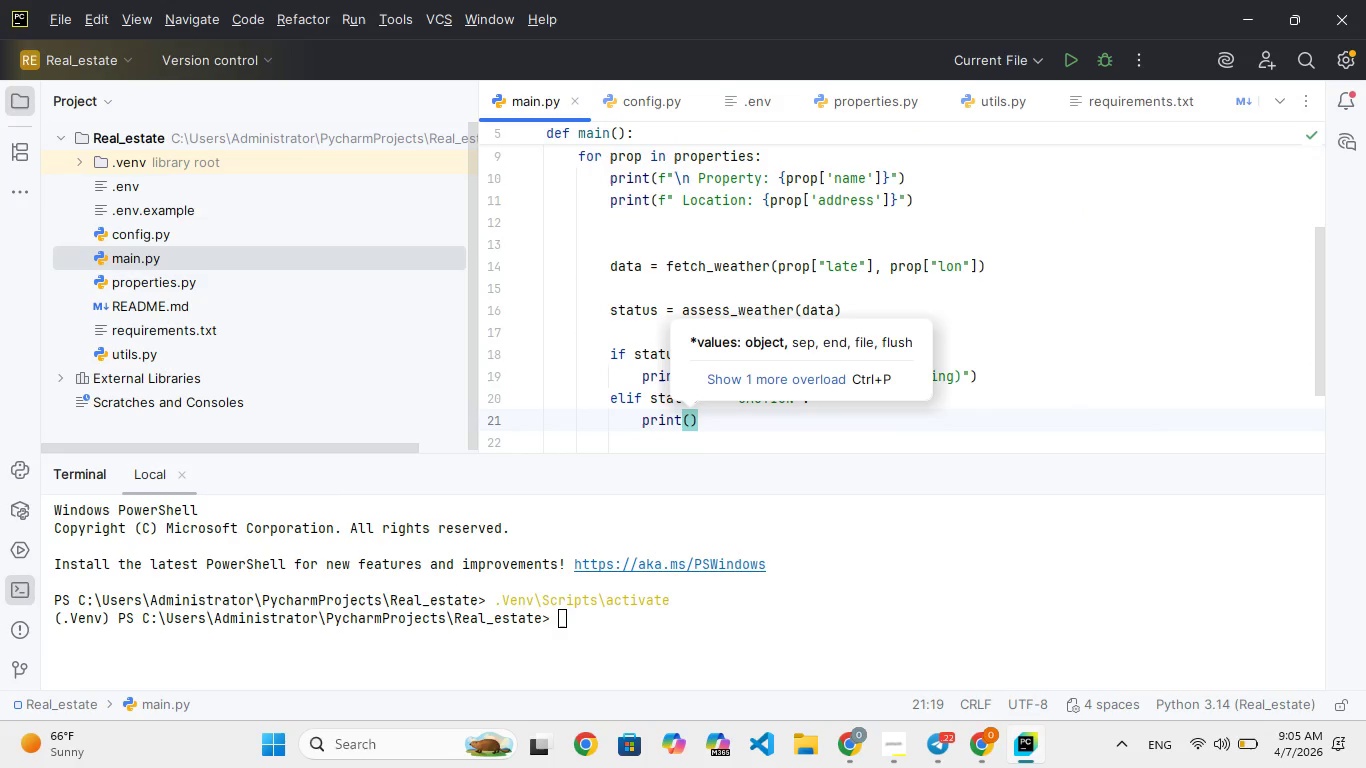 
type("Status: CAUTION ()
 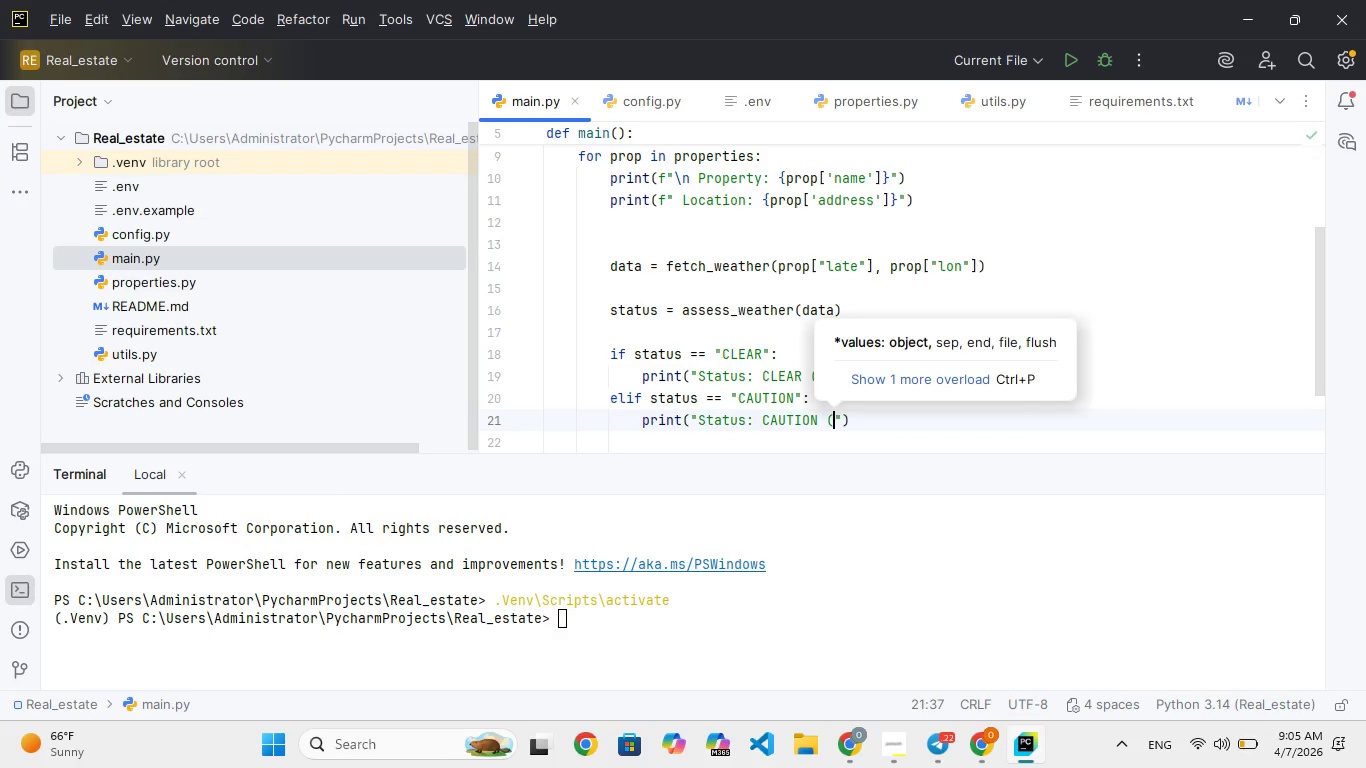 
key(CapsLock)
 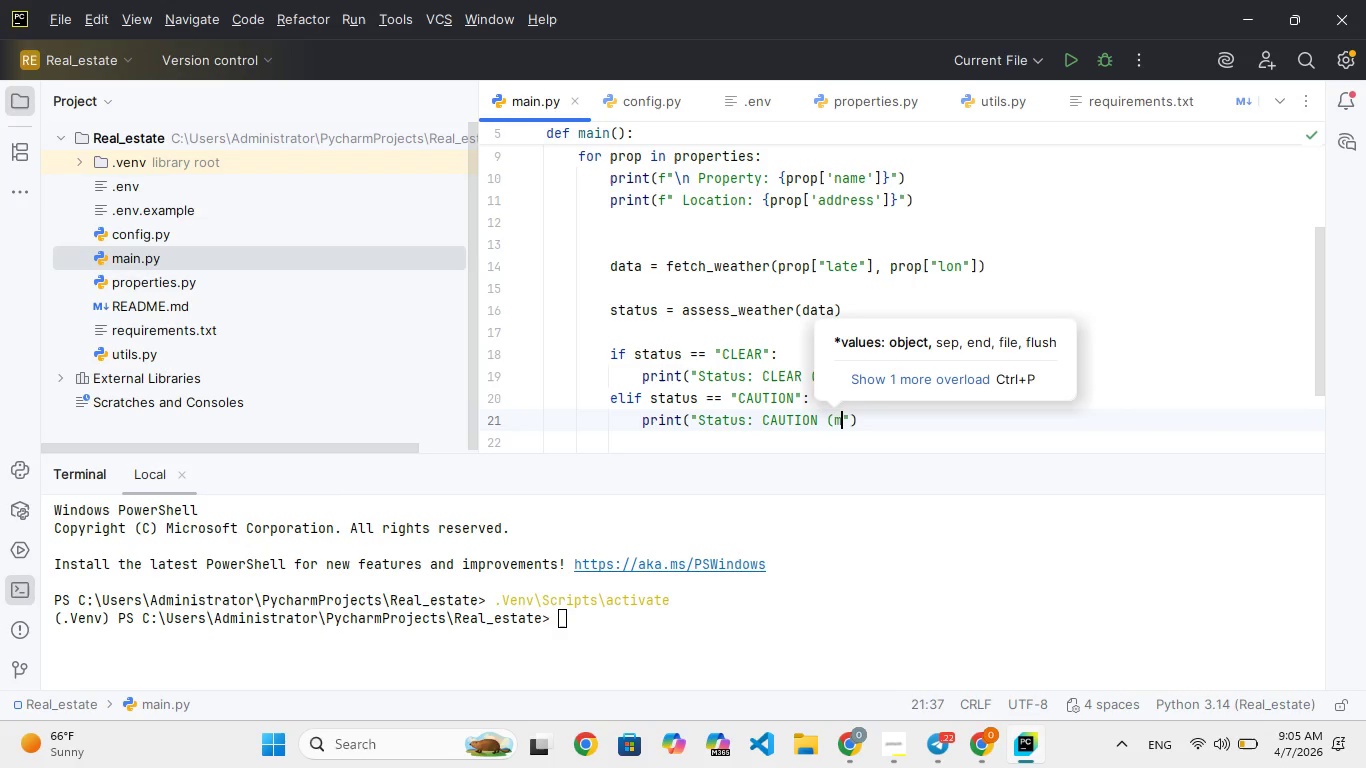 
key(M)
 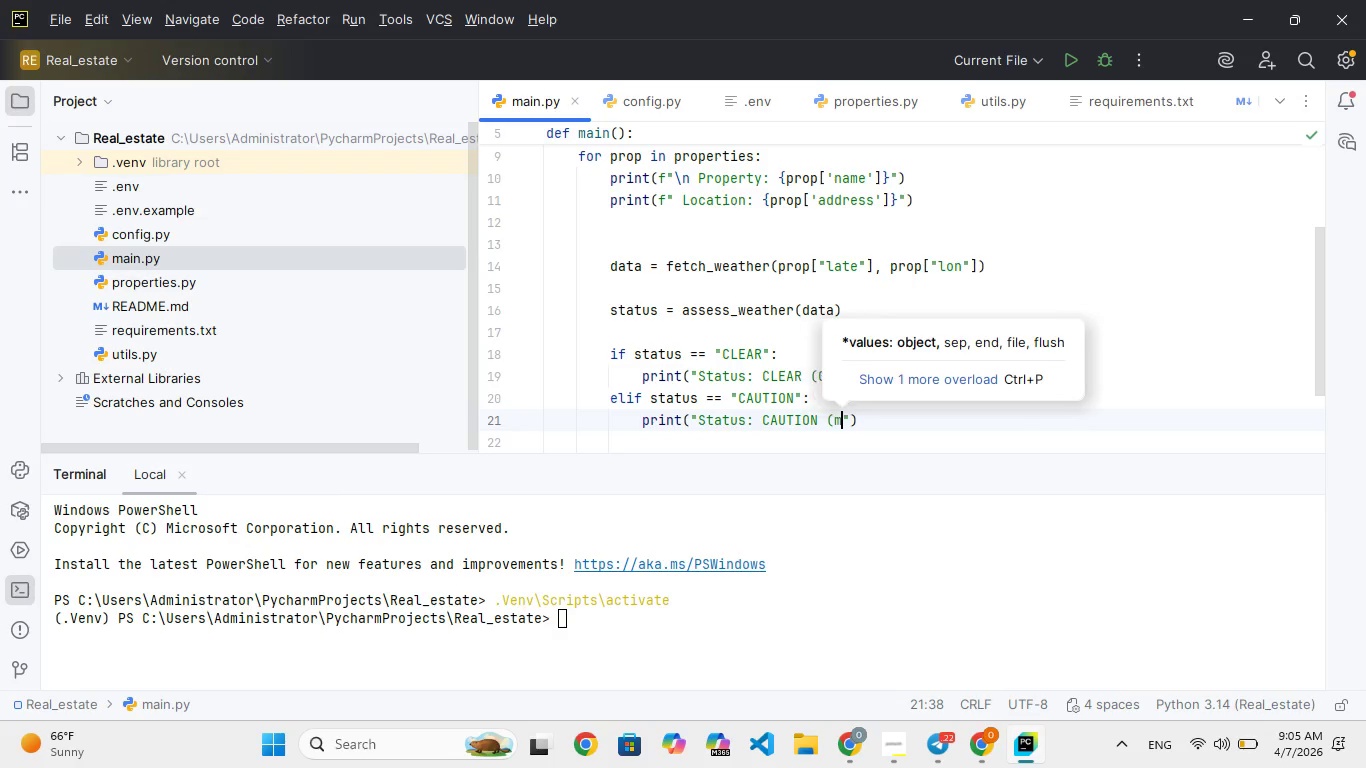 
key(CapsLock)
 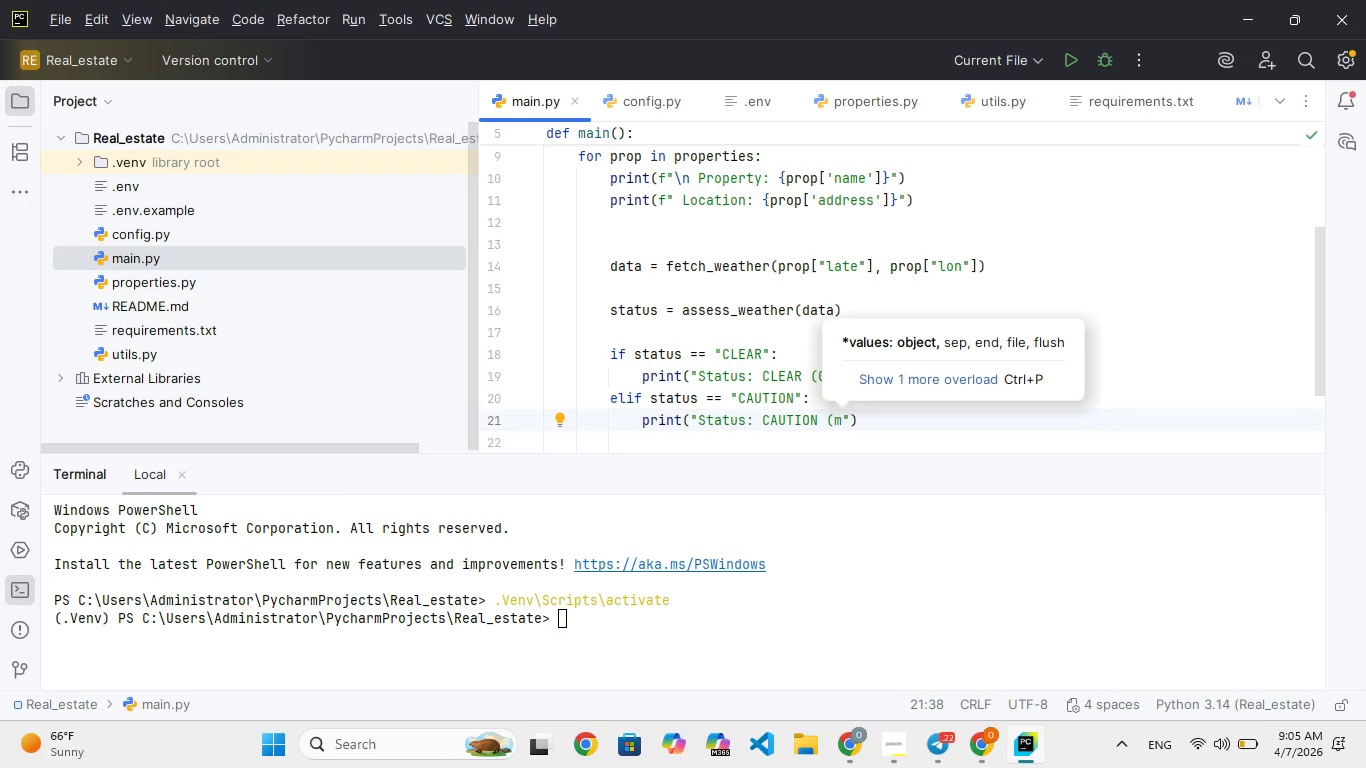 
key(Backspace)
 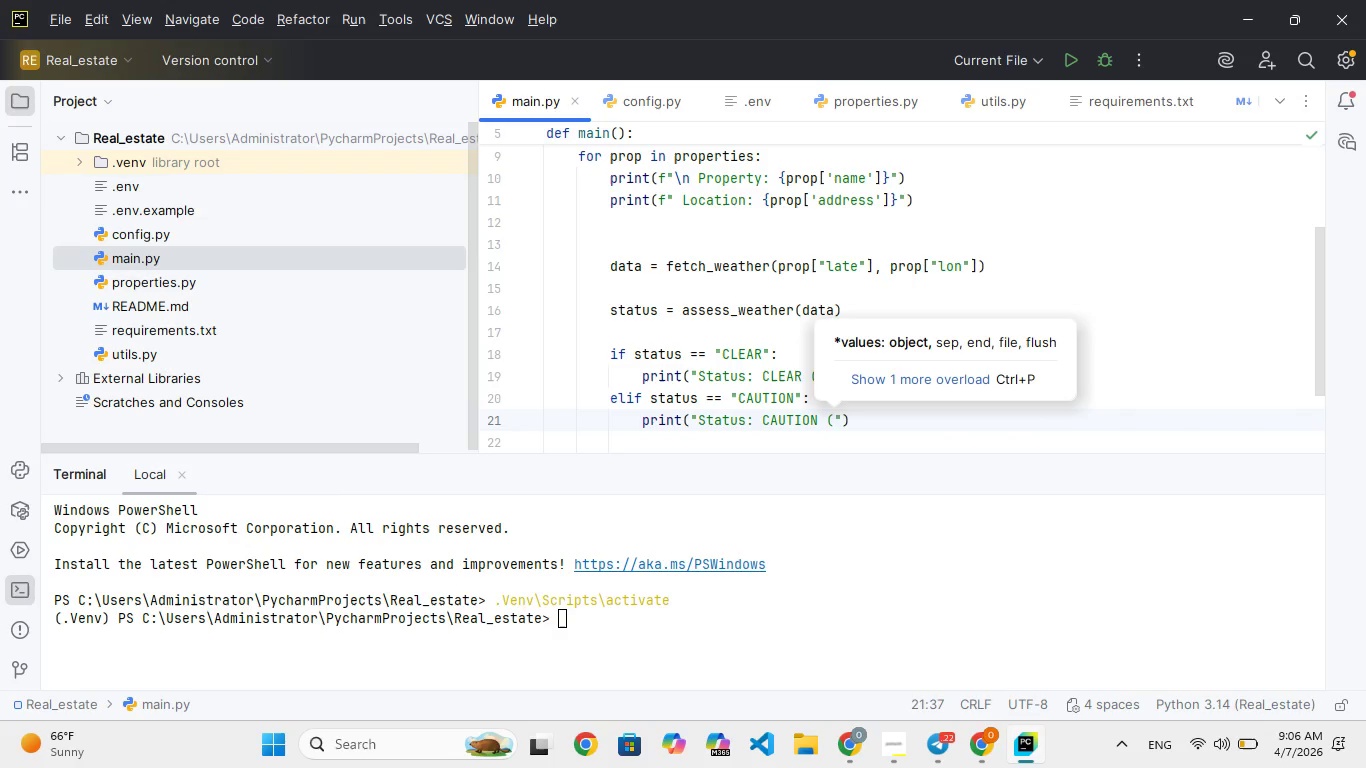 
key(ArrowRight)
 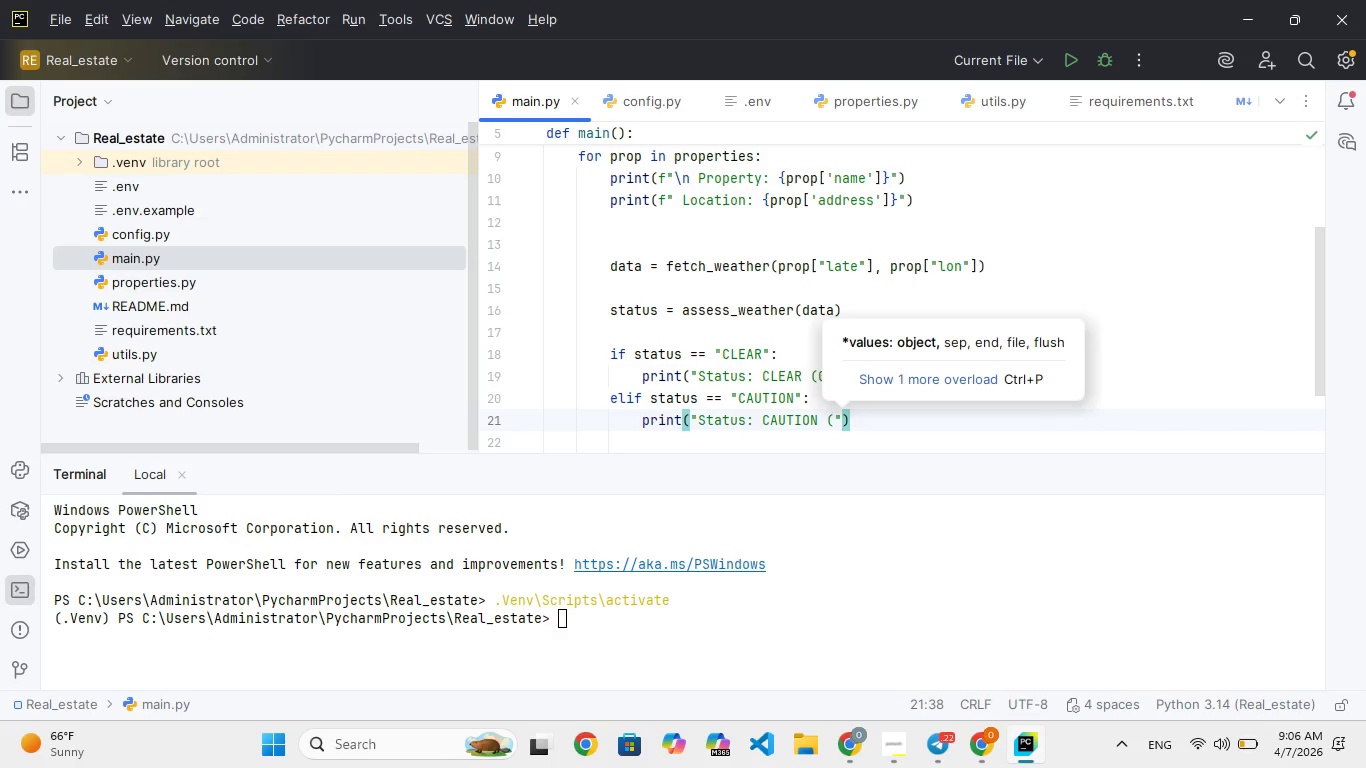 
type(m)
key(Backspace)
type(Monitor conditions)
 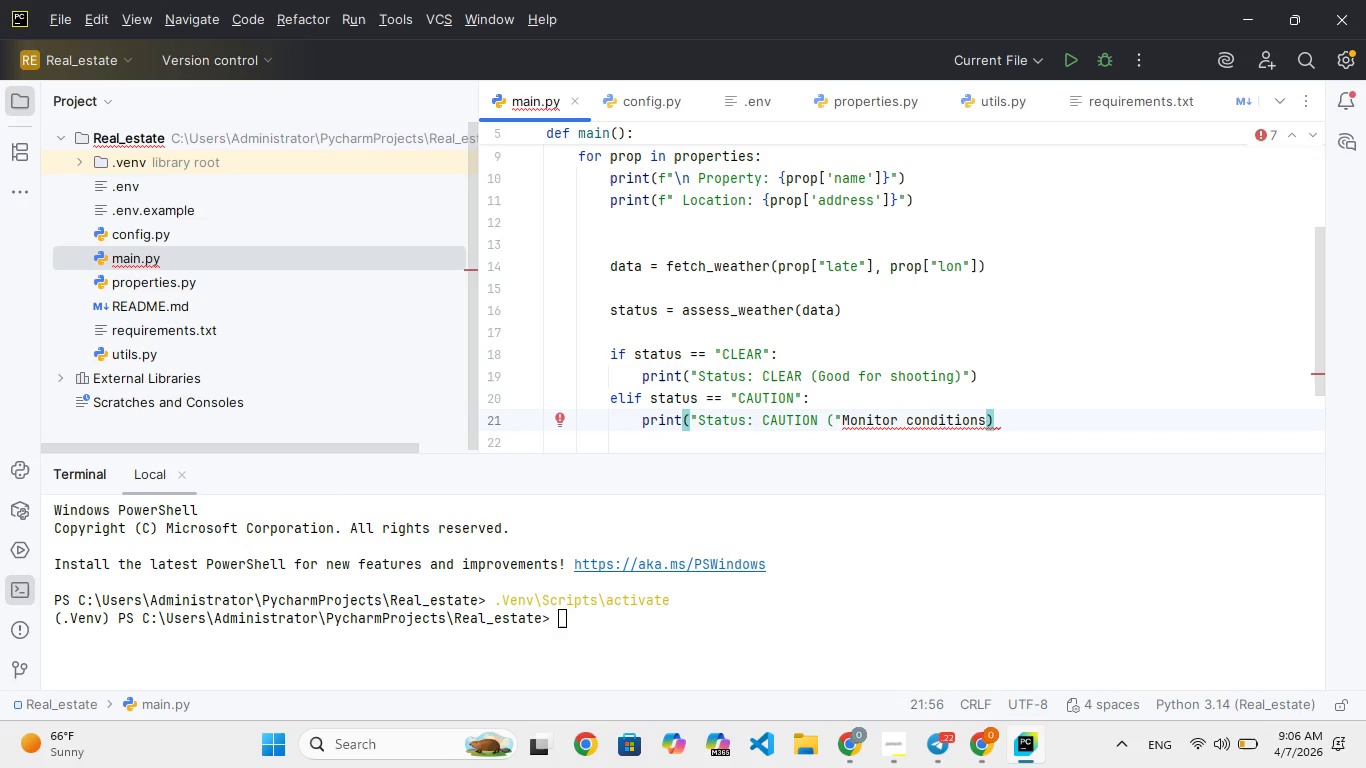 
wait(7.19)
 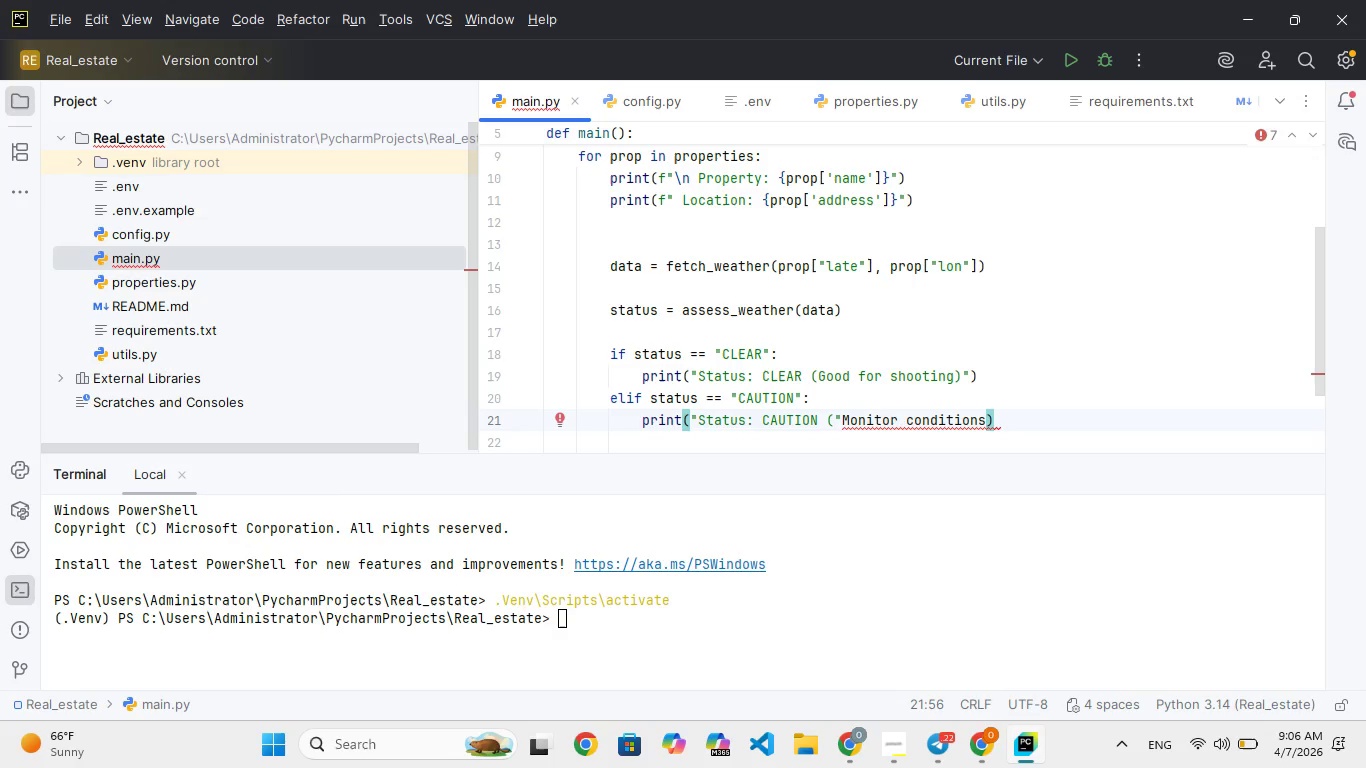 
key(ArrowRight)
 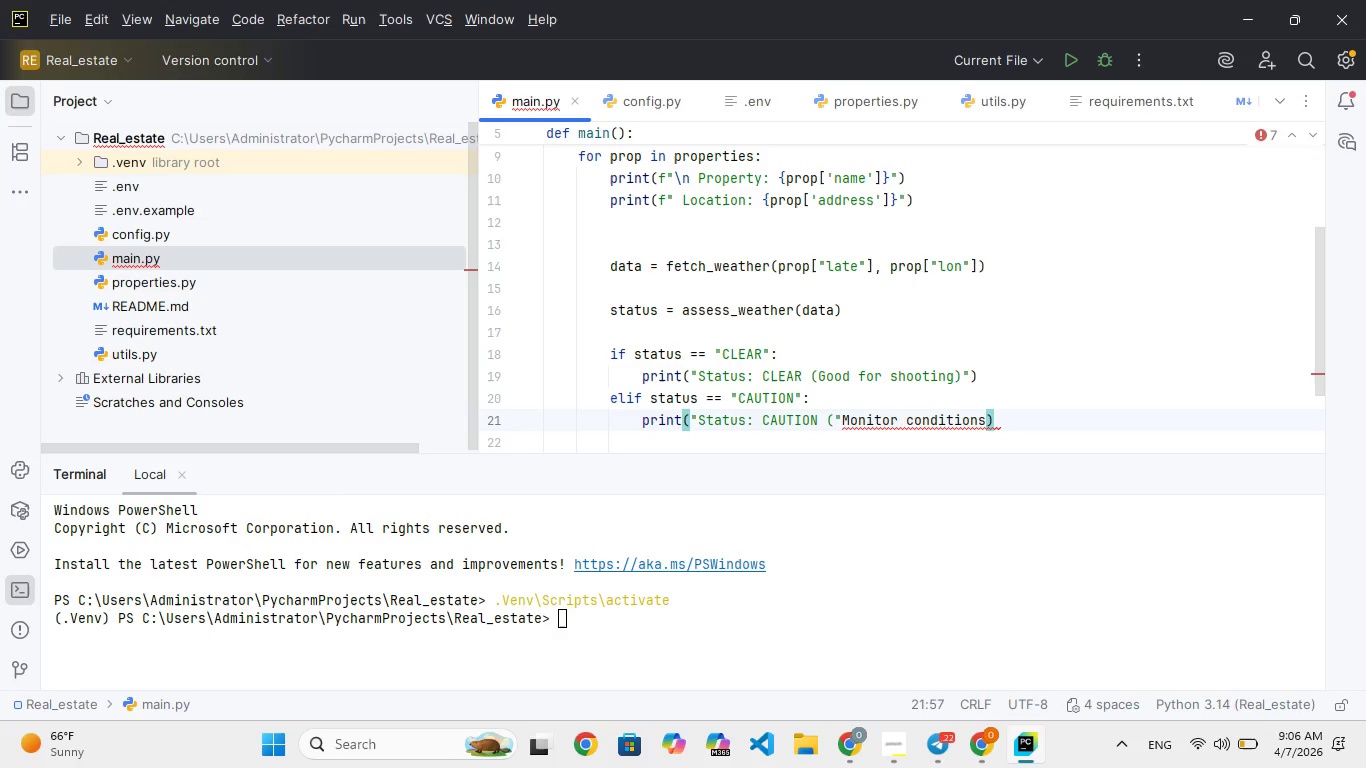 
hold_key(key=ShiftRight, duration=0.73)
 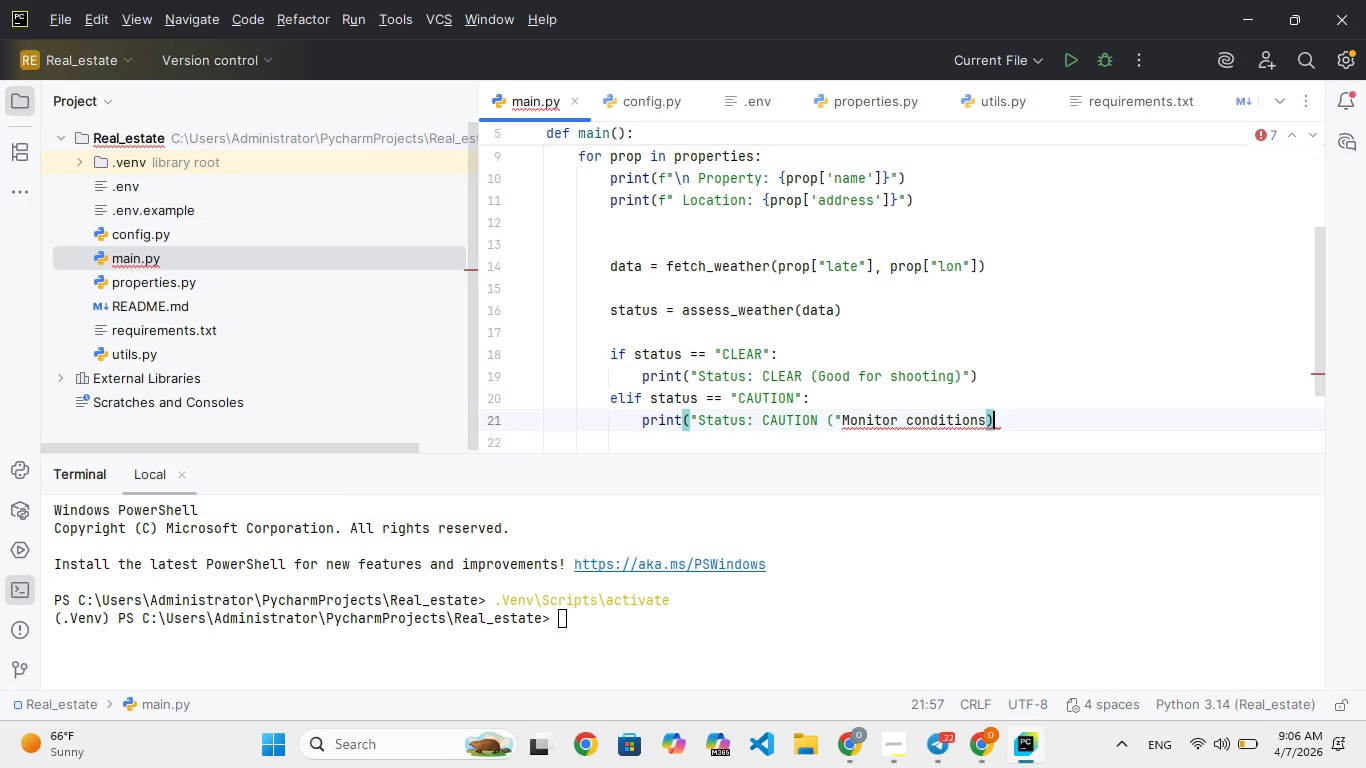 
key(Shift+Quote)
 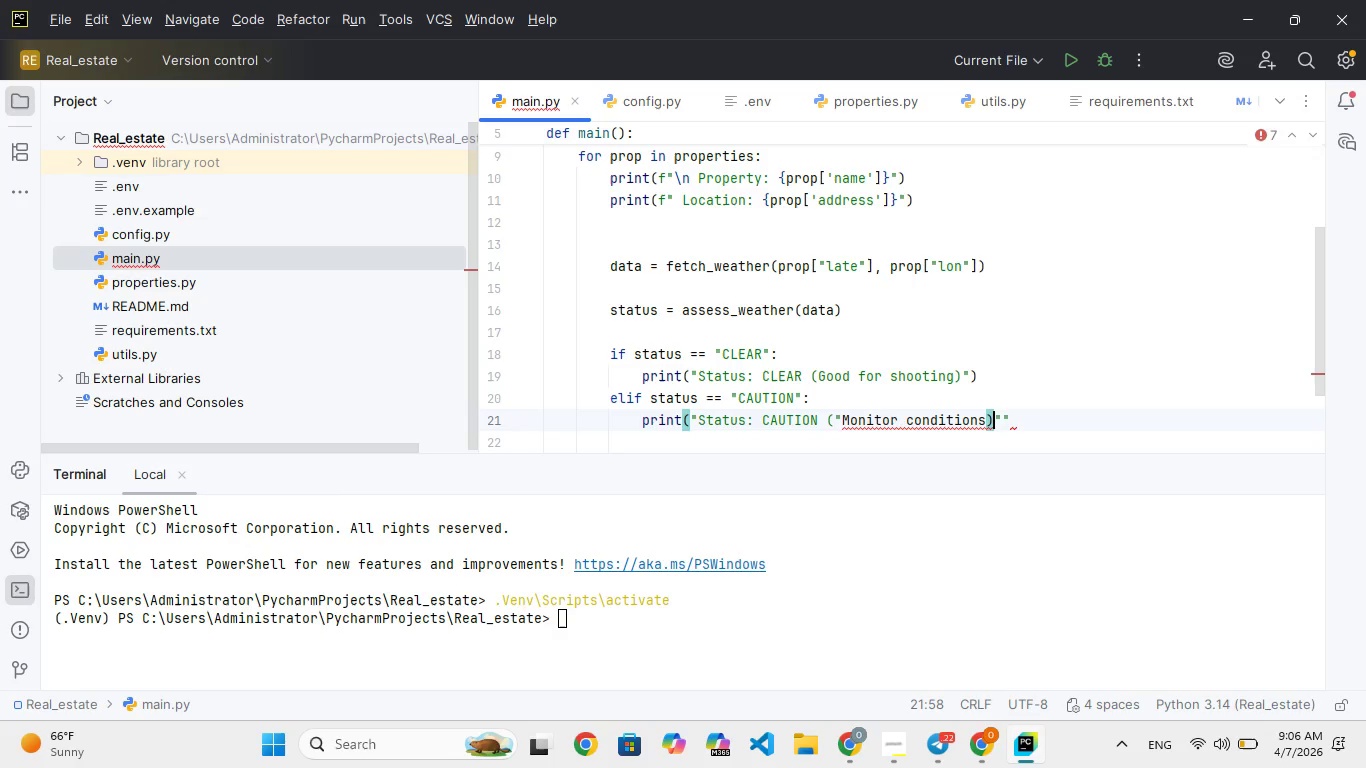 
hold_key(key=ArrowLeft, duration=1.08)
 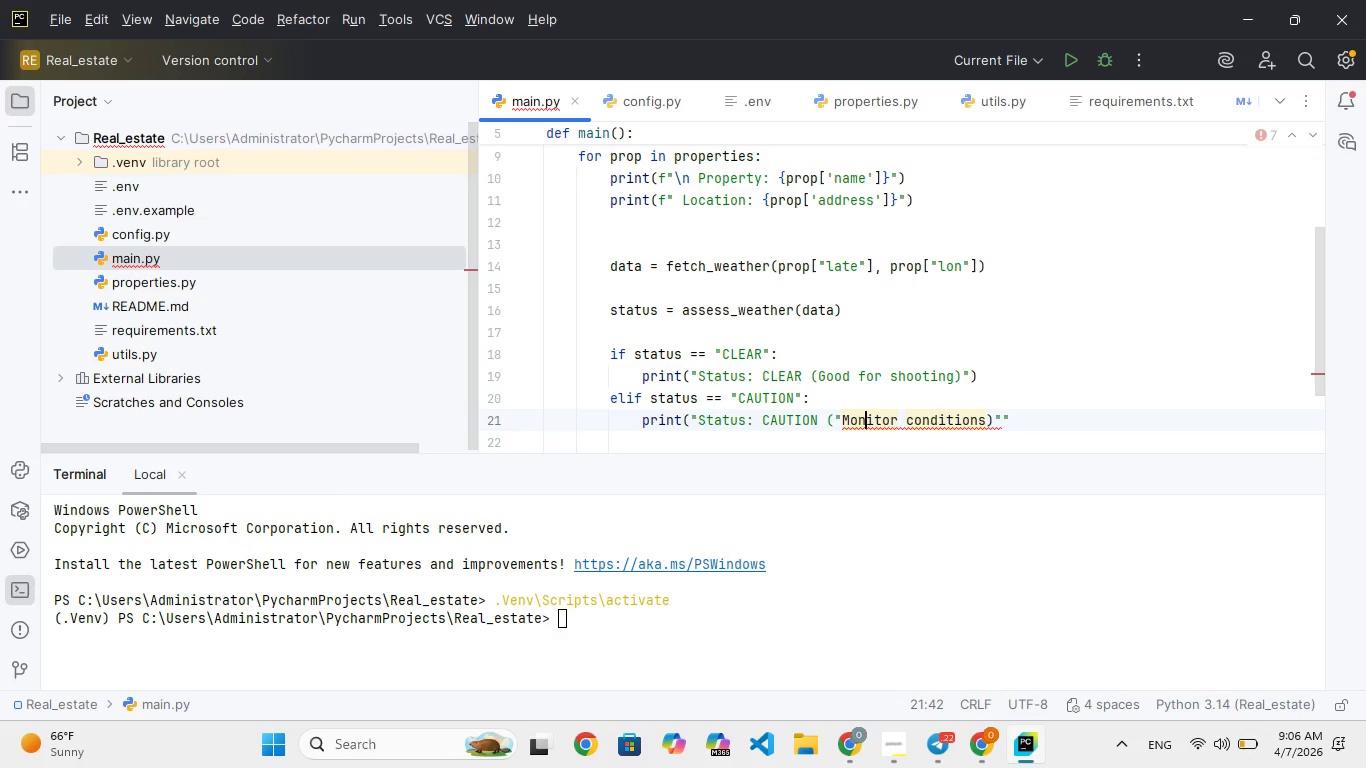 
key(ArrowLeft)
 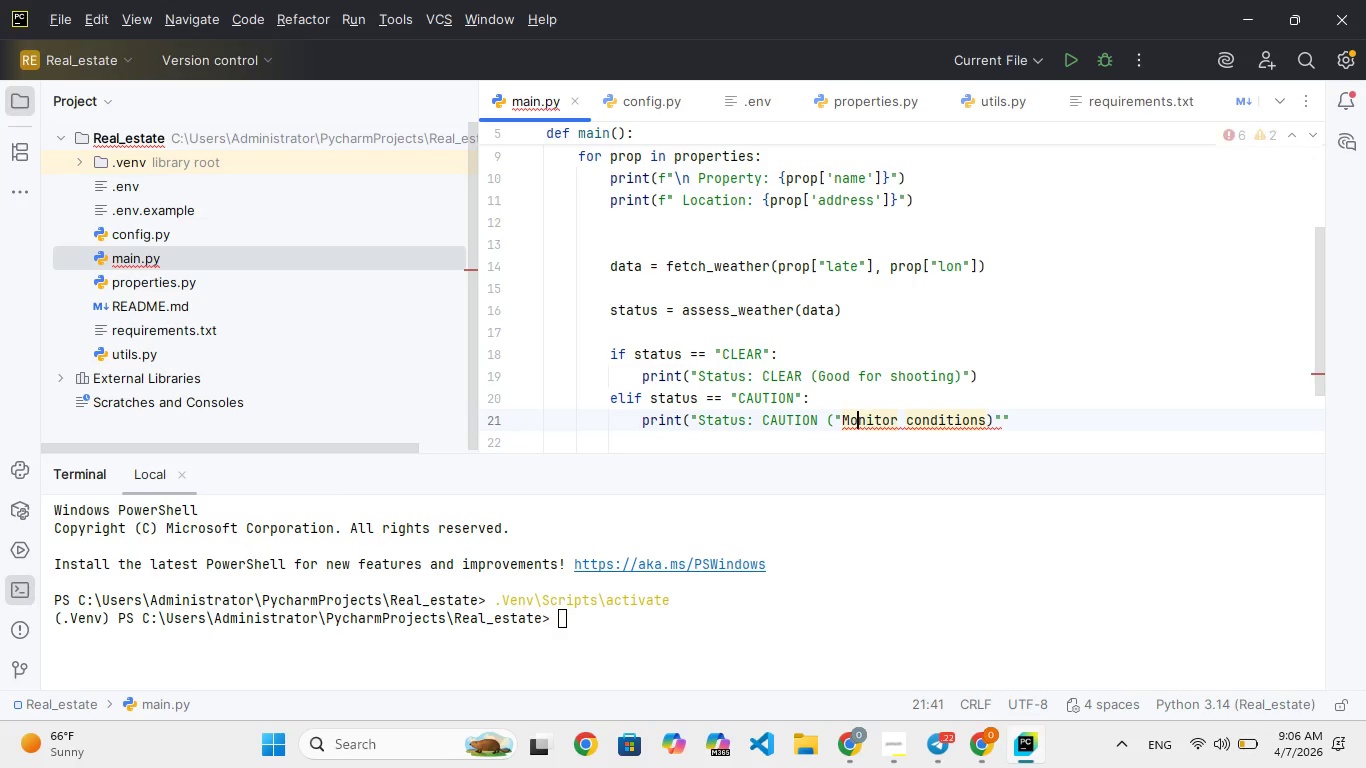 
key(ArrowLeft)
 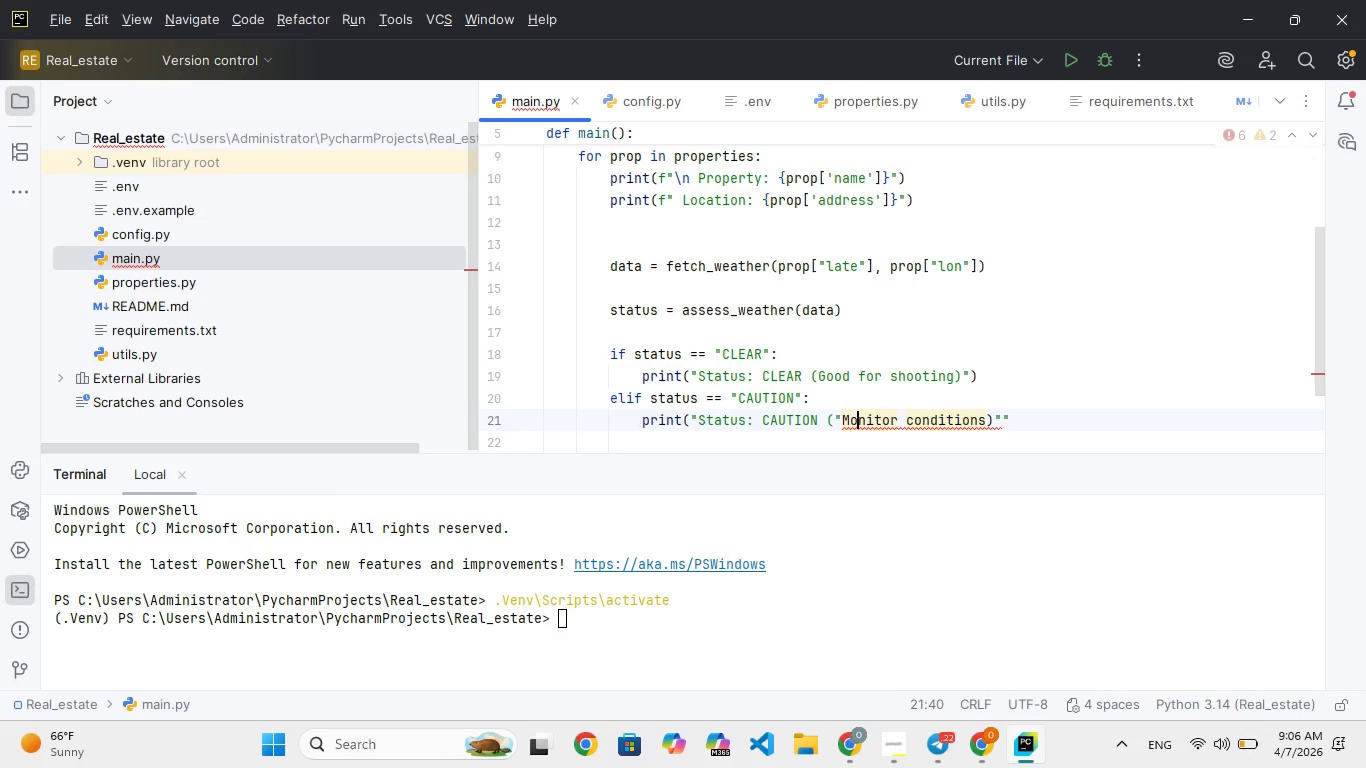 
key(ArrowLeft)
 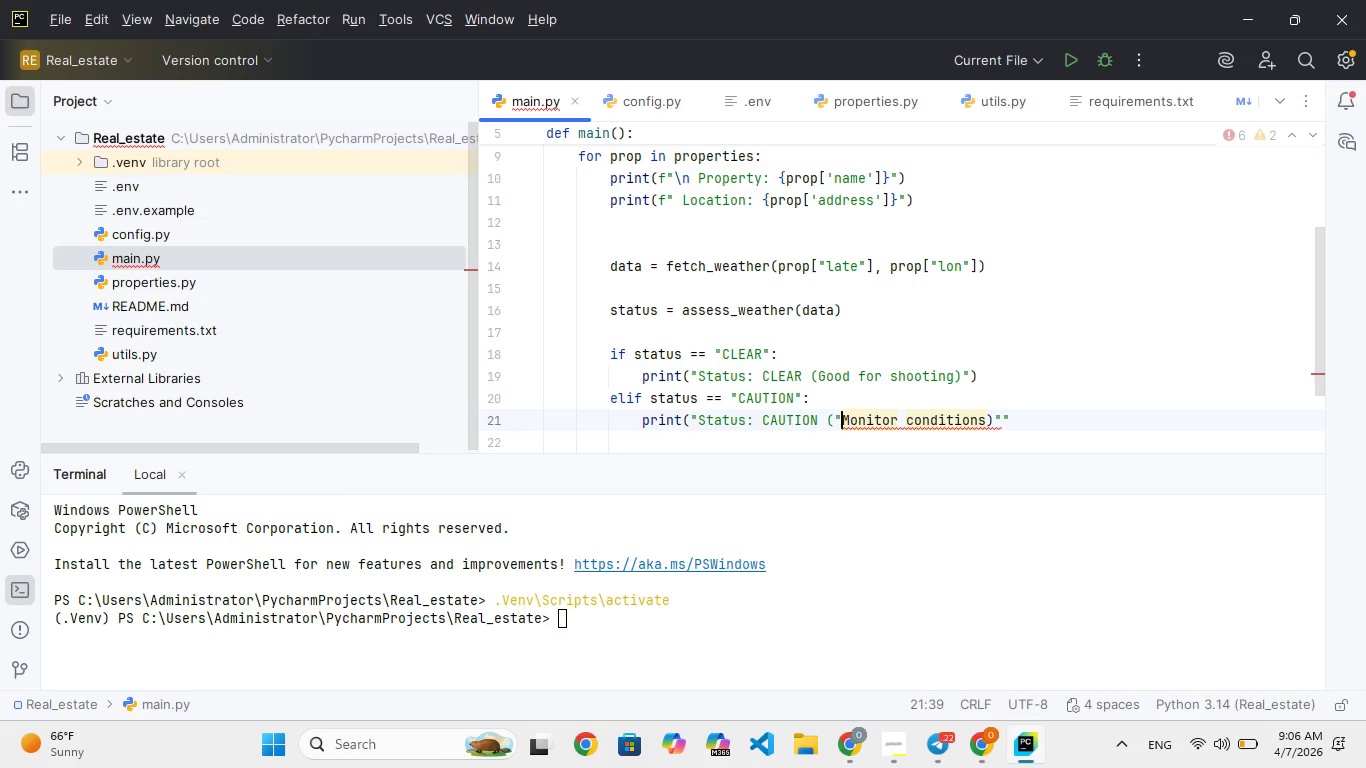 
key(ArrowLeft)
 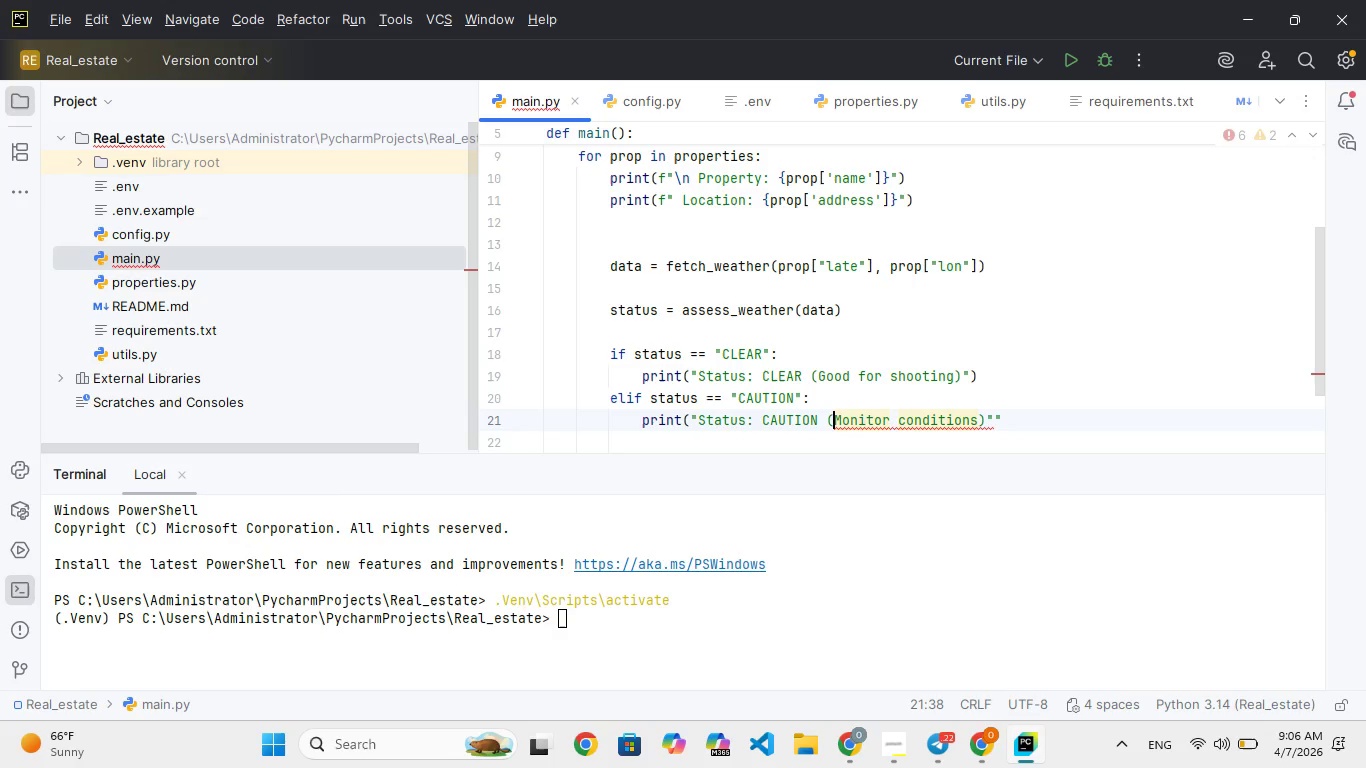 
key(Backspace)
 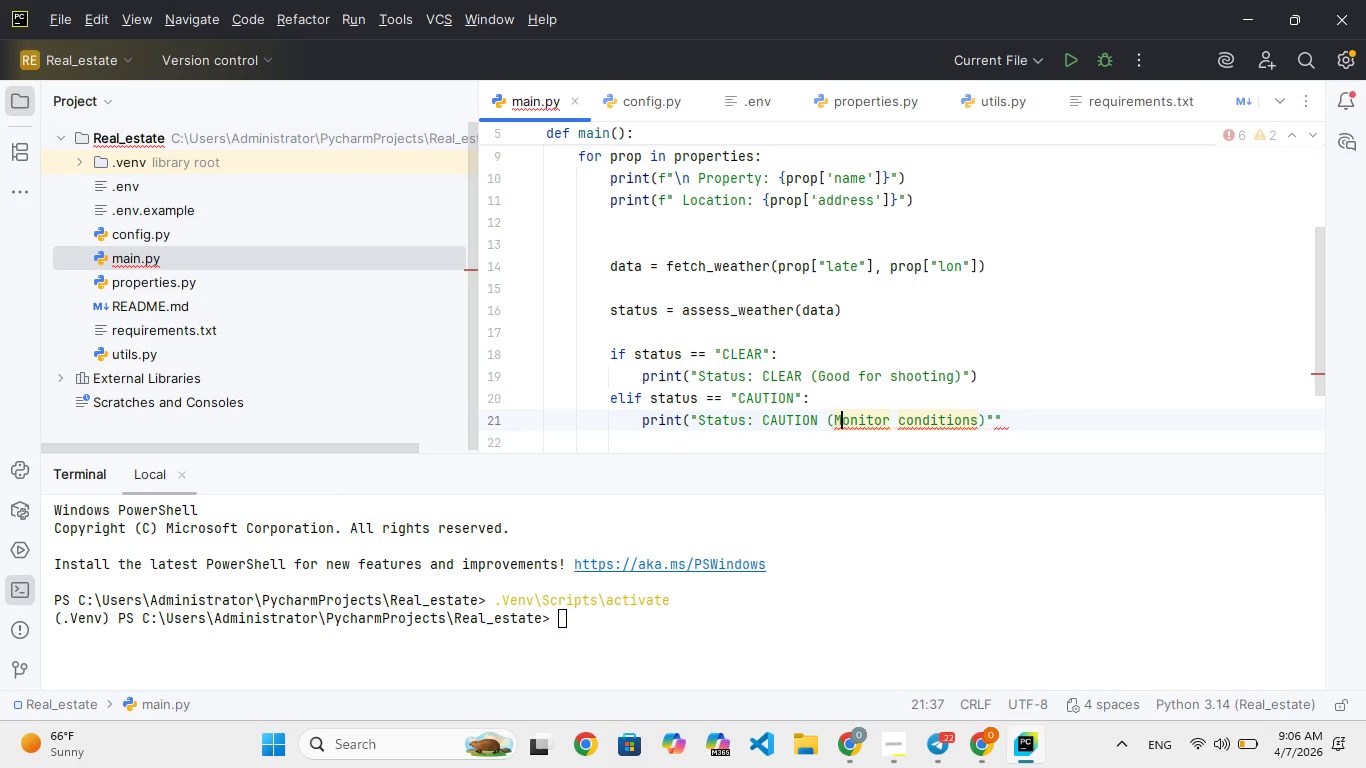 
hold_key(key=ArrowRight, duration=1.16)
 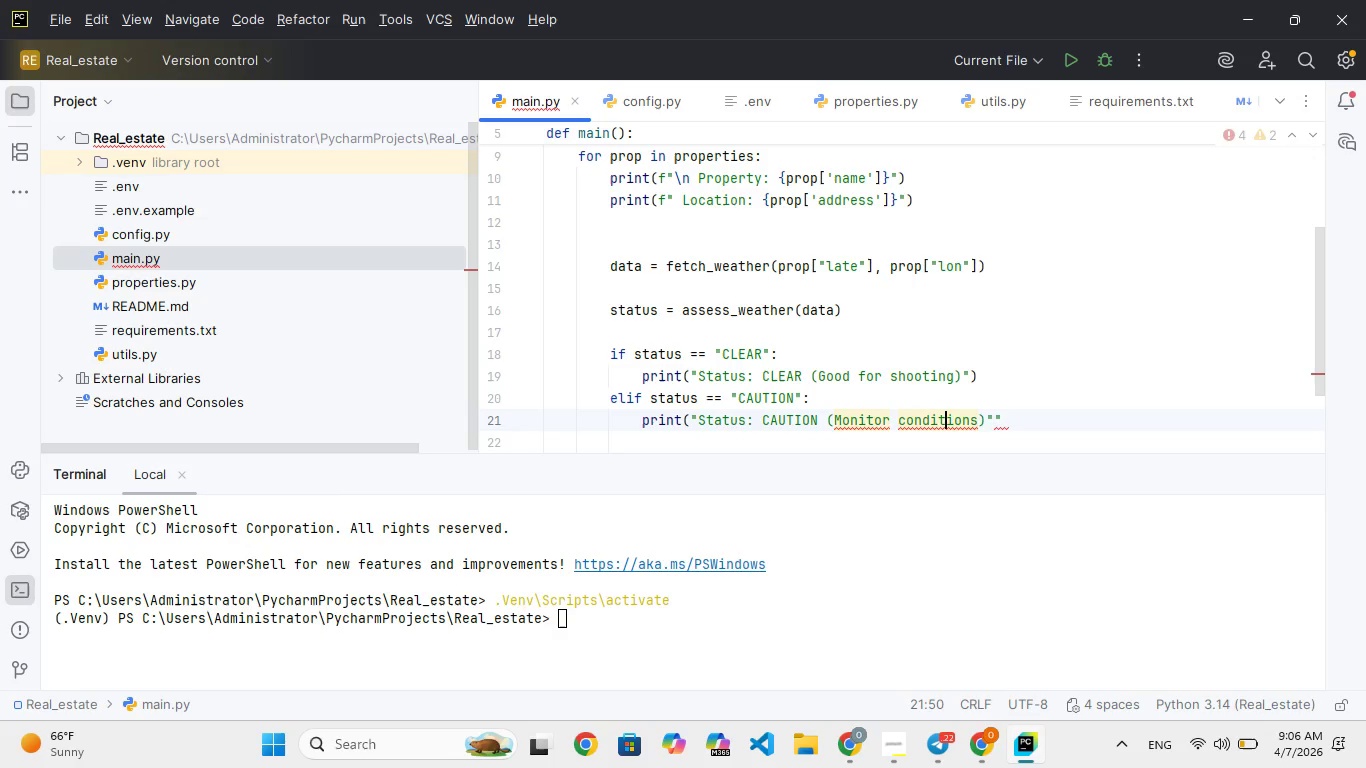 
key(ArrowRight)
 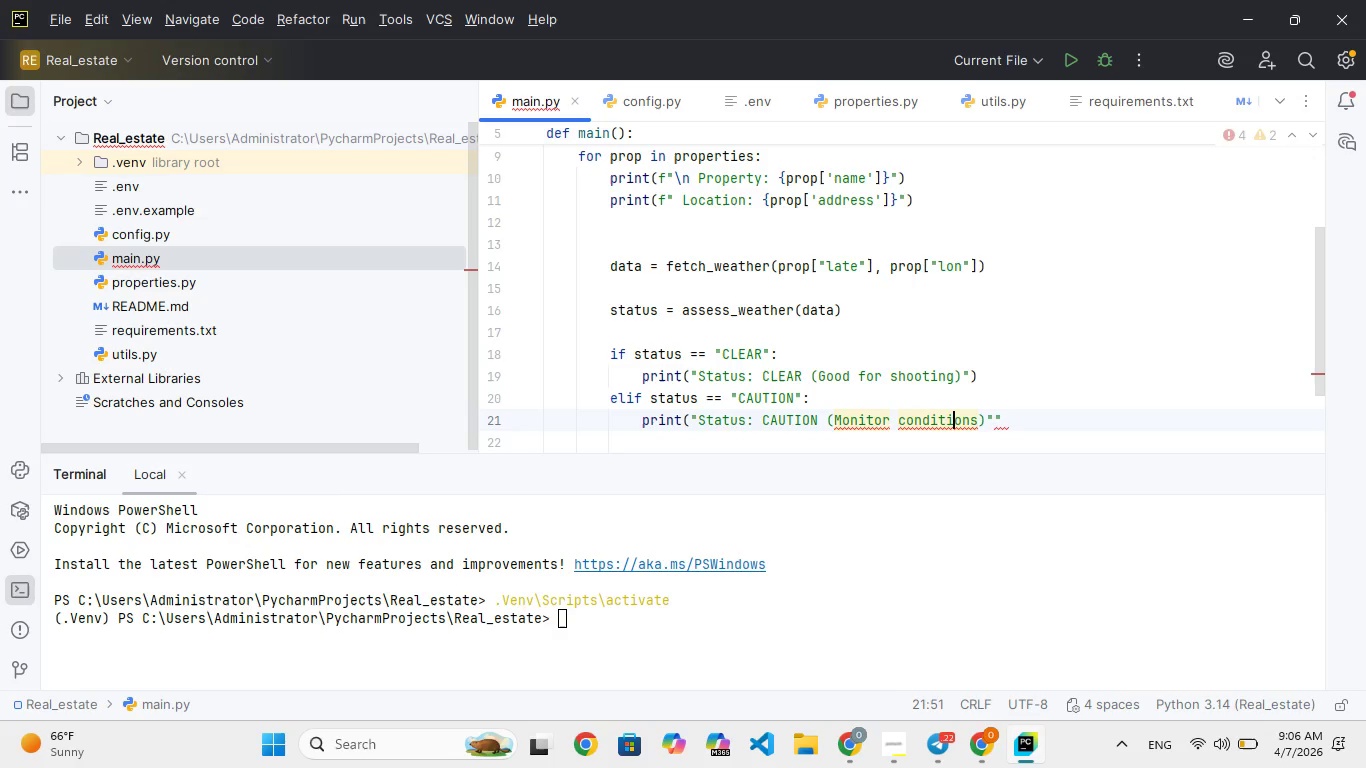 
key(ArrowRight)
 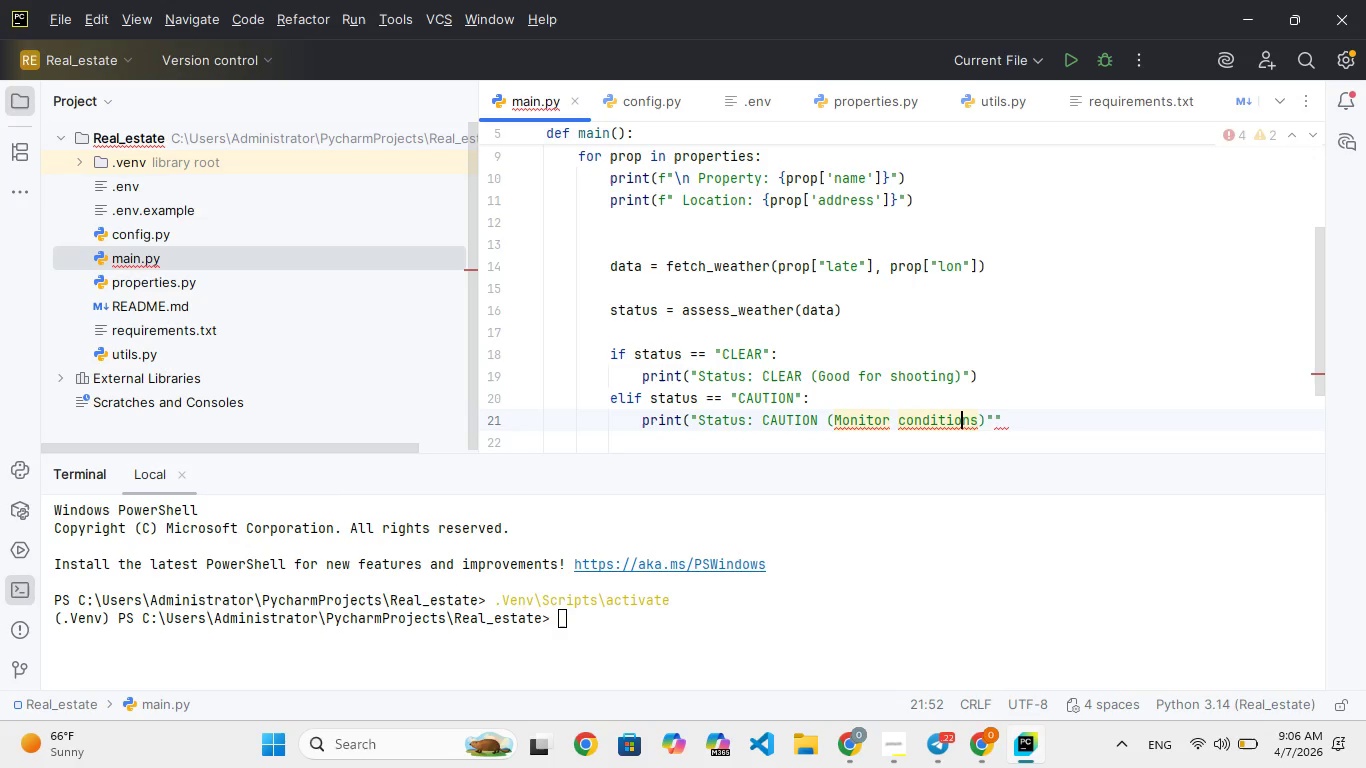 
key(ArrowRight)
 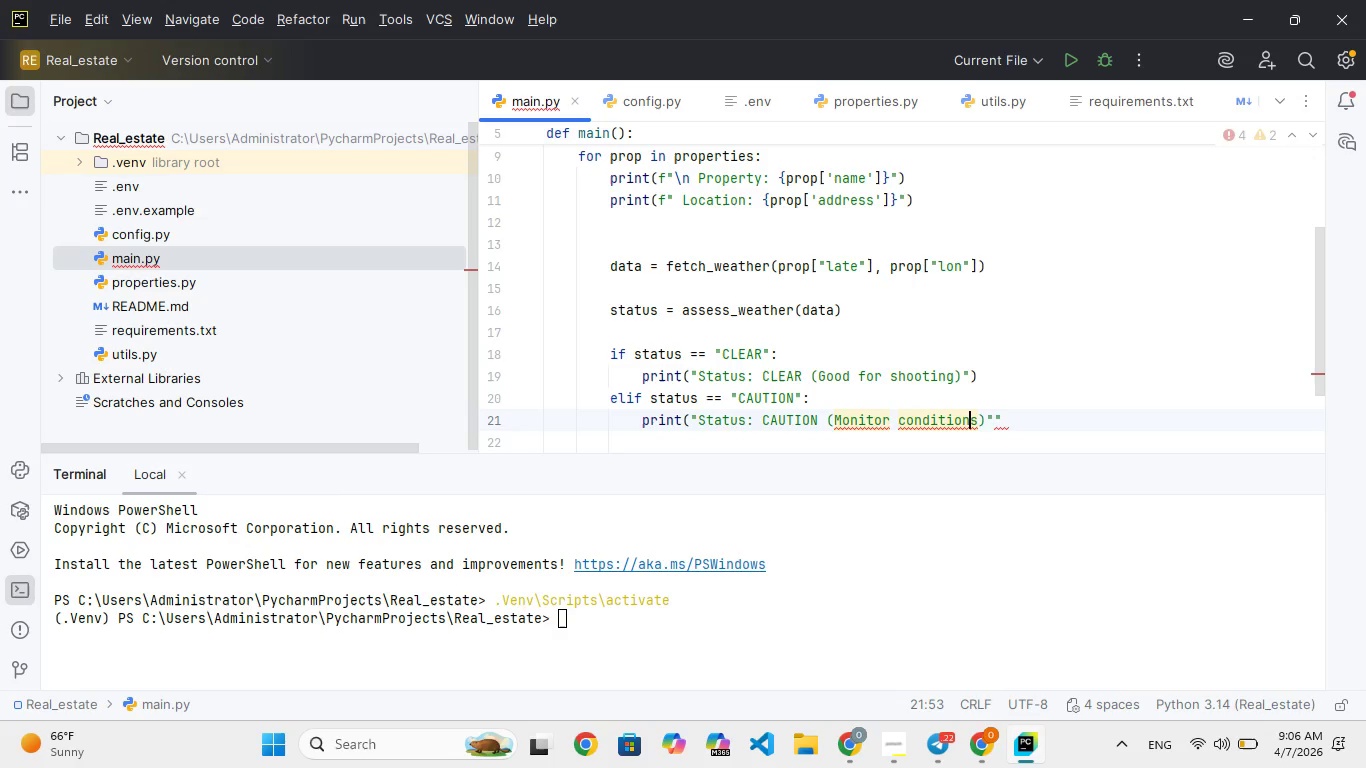 
key(ArrowRight)
 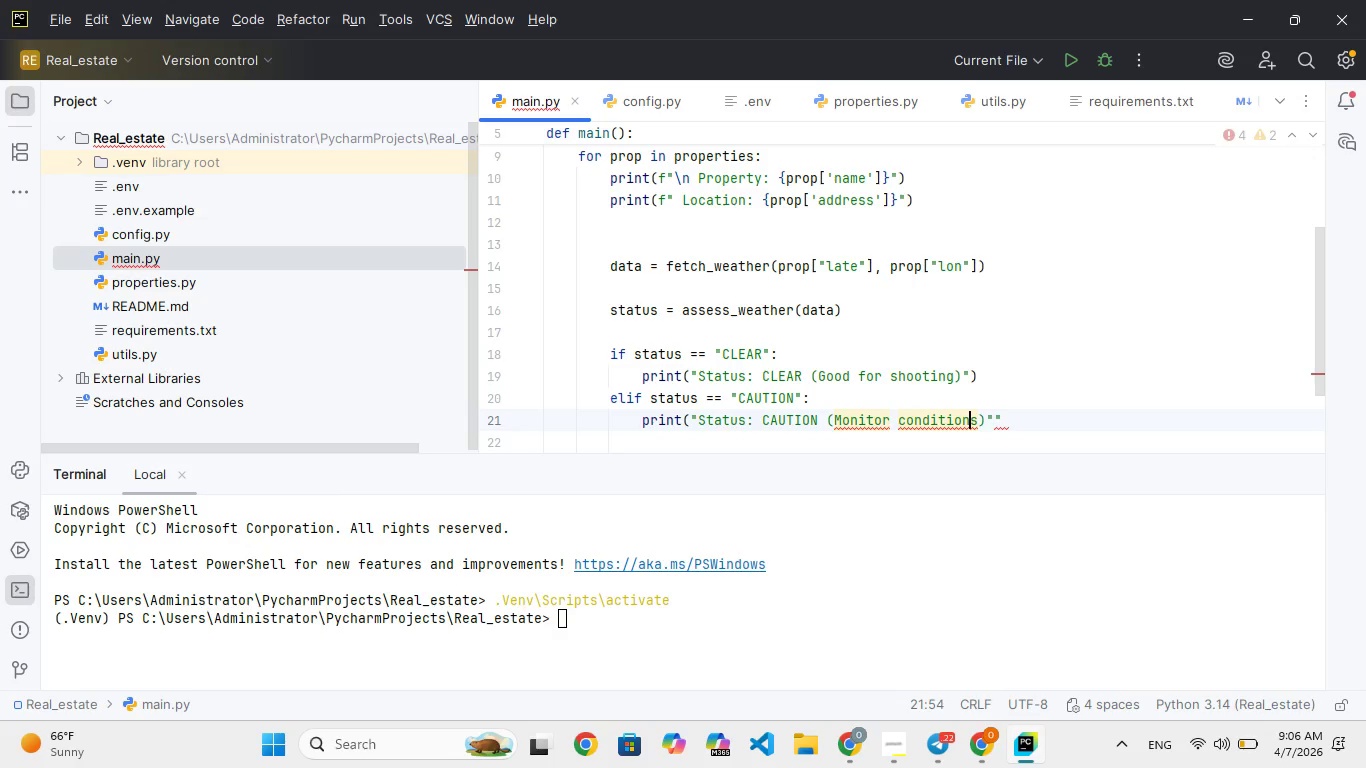 
key(ArrowRight)
 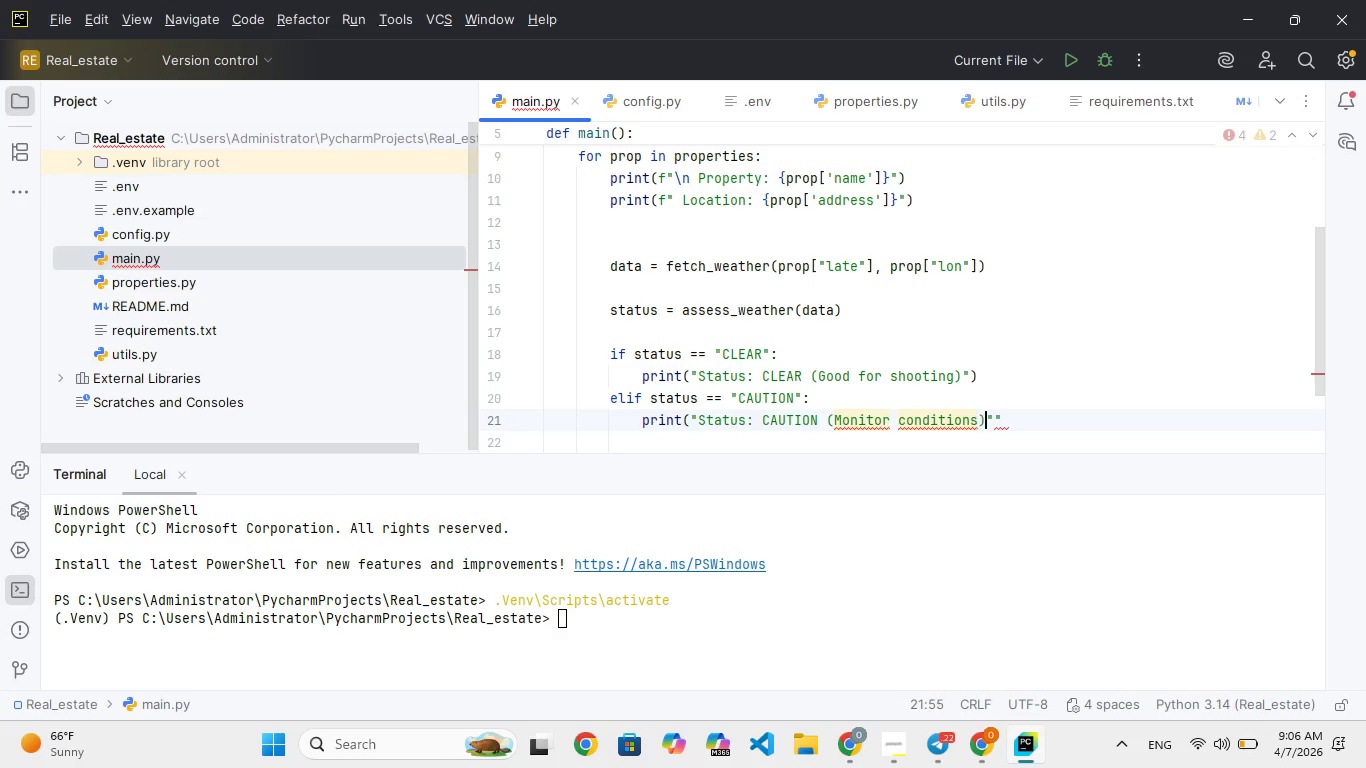 
key(ArrowRight)
 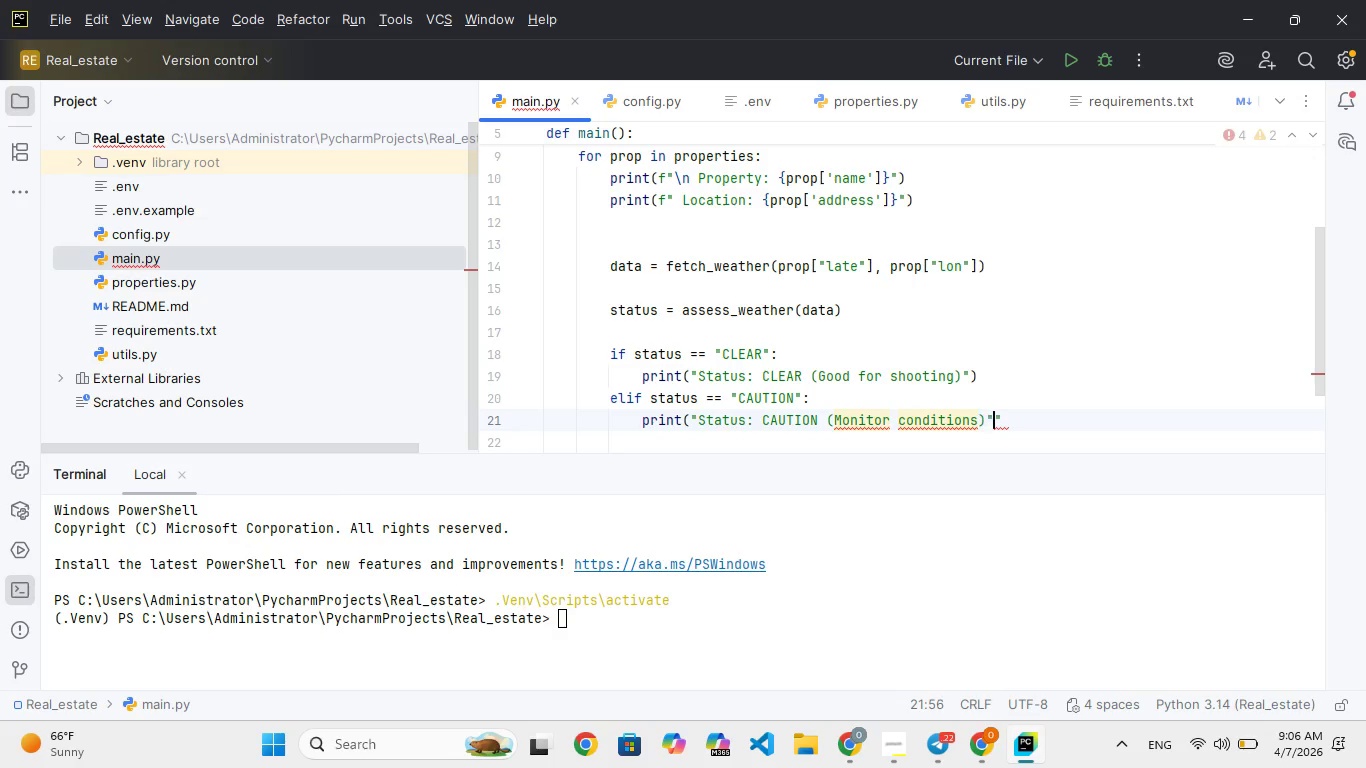 
key(ArrowRight)
 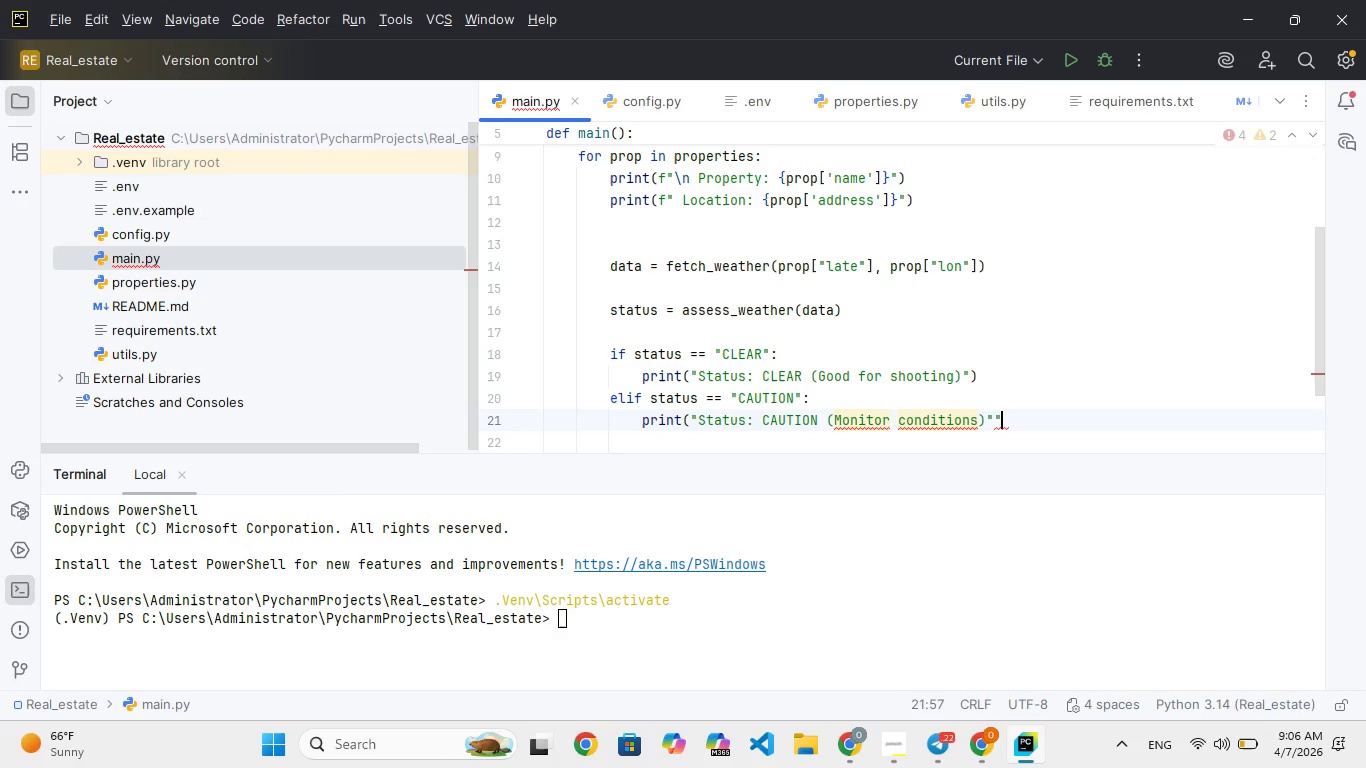 
key(ArrowRight)
 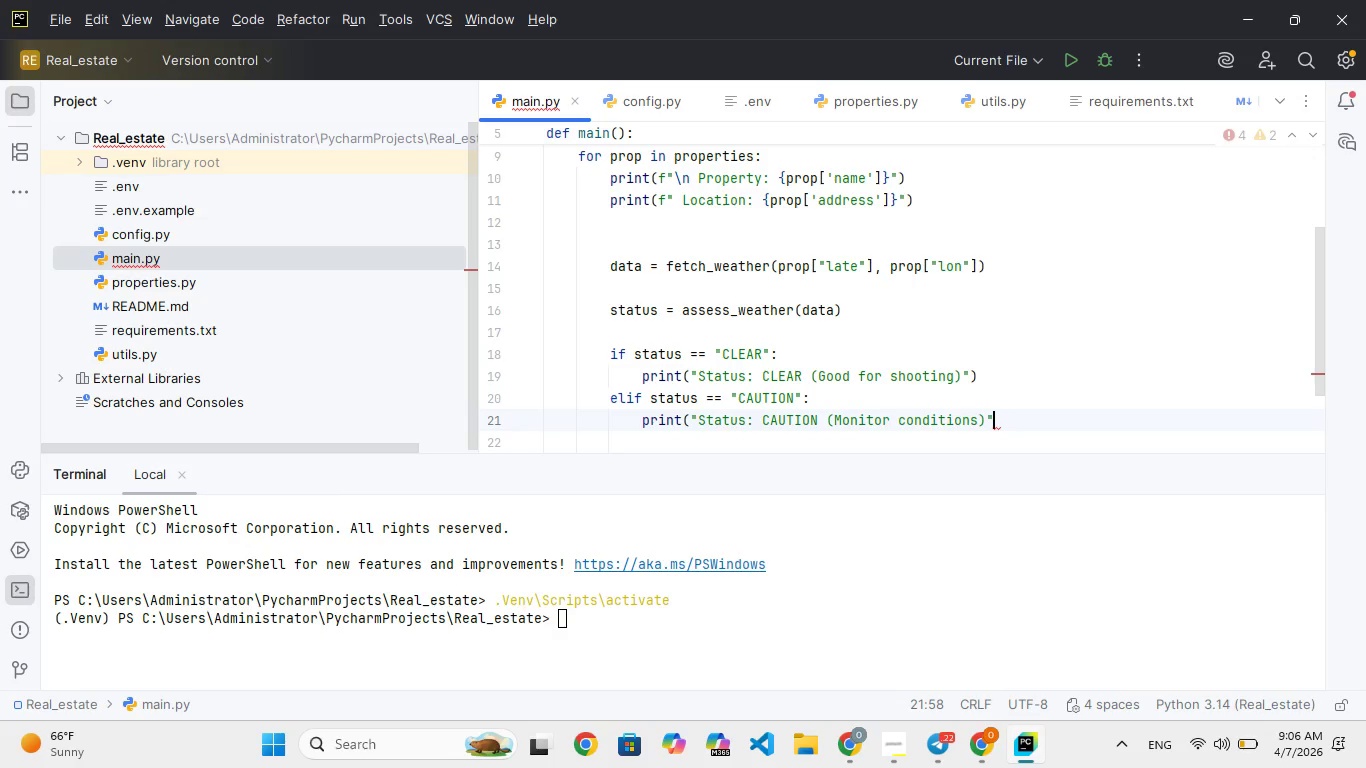 
key(Backspace)
 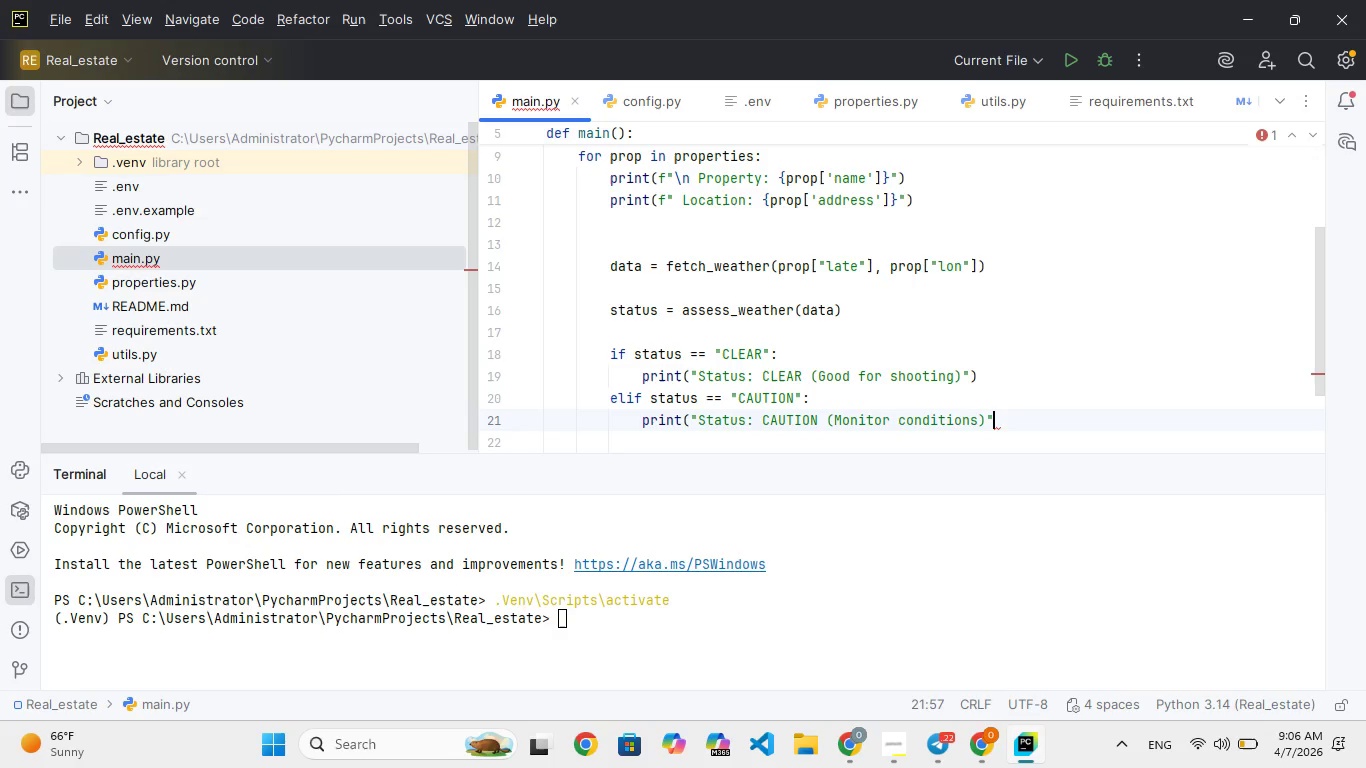 
wait(16.73)
 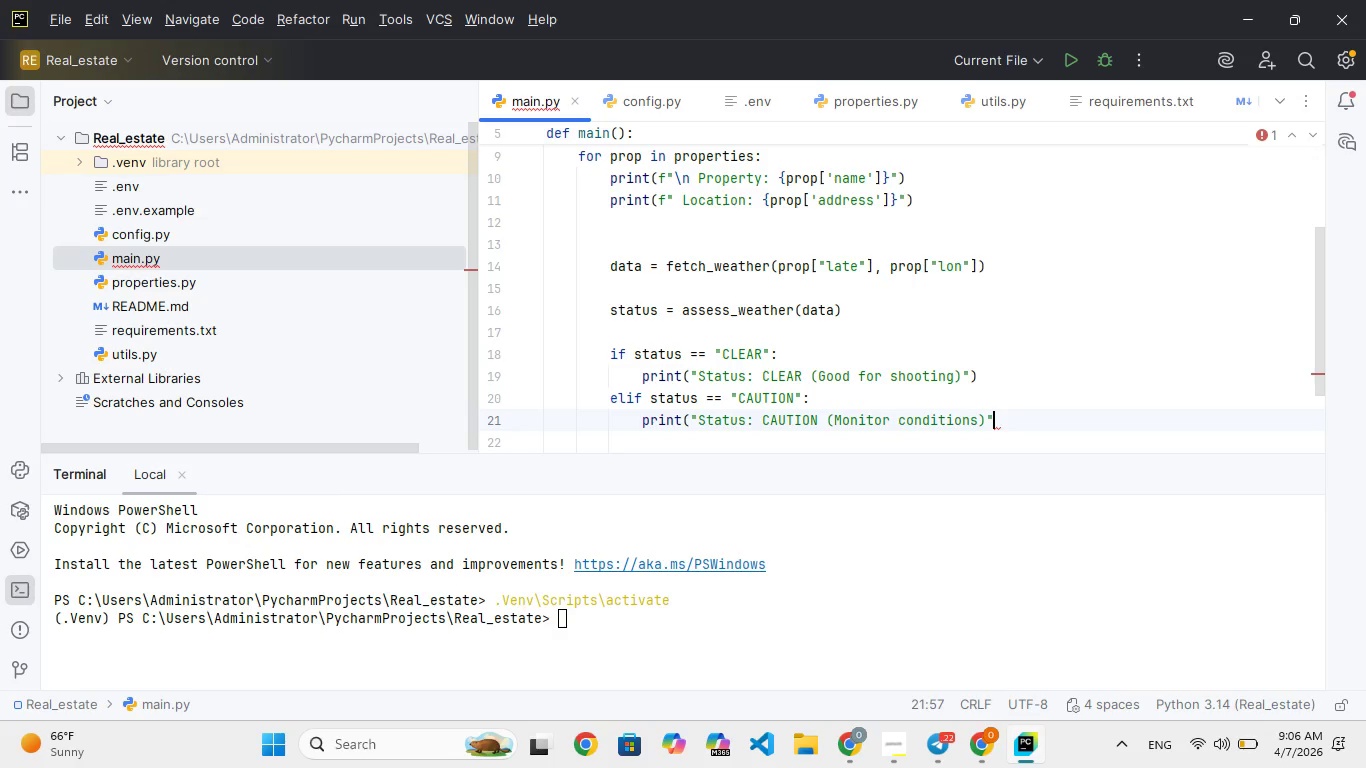 
key(Shift+0)
 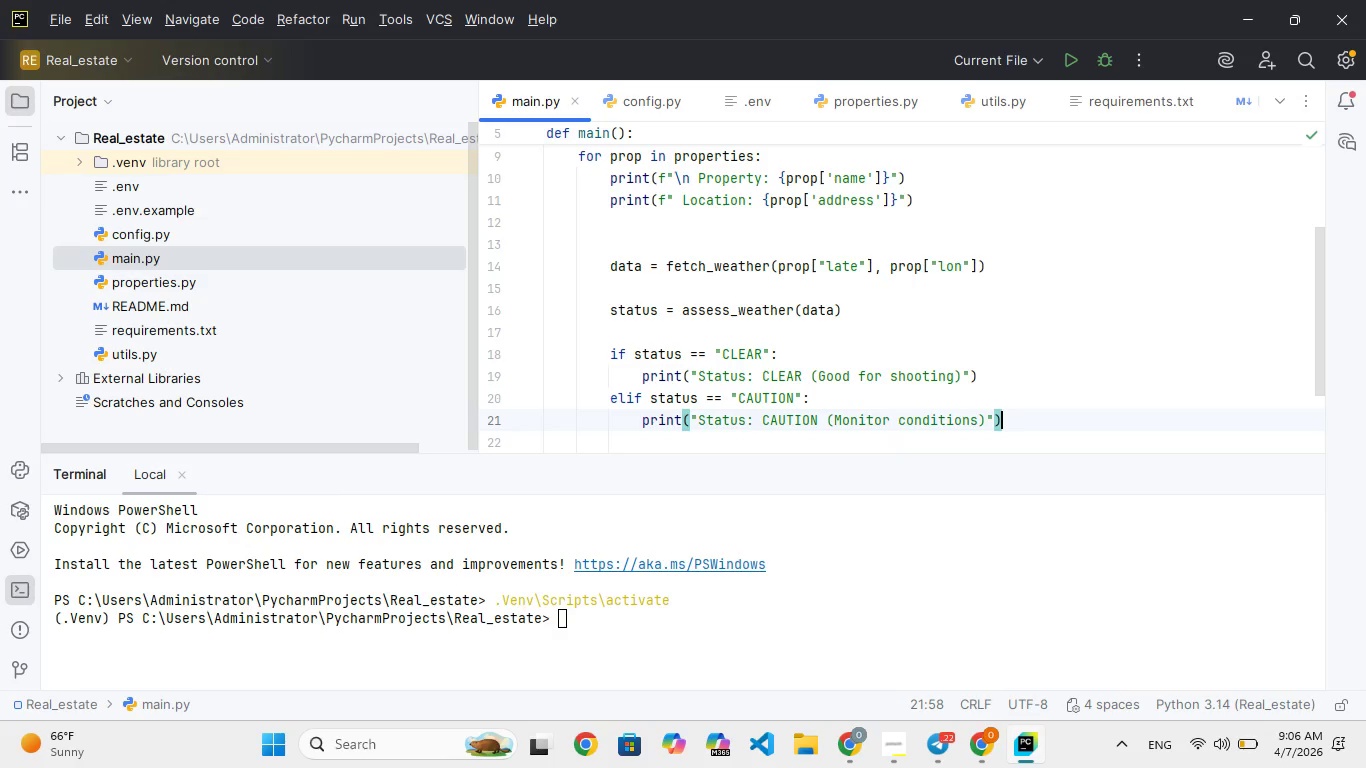 
key(Enter)
 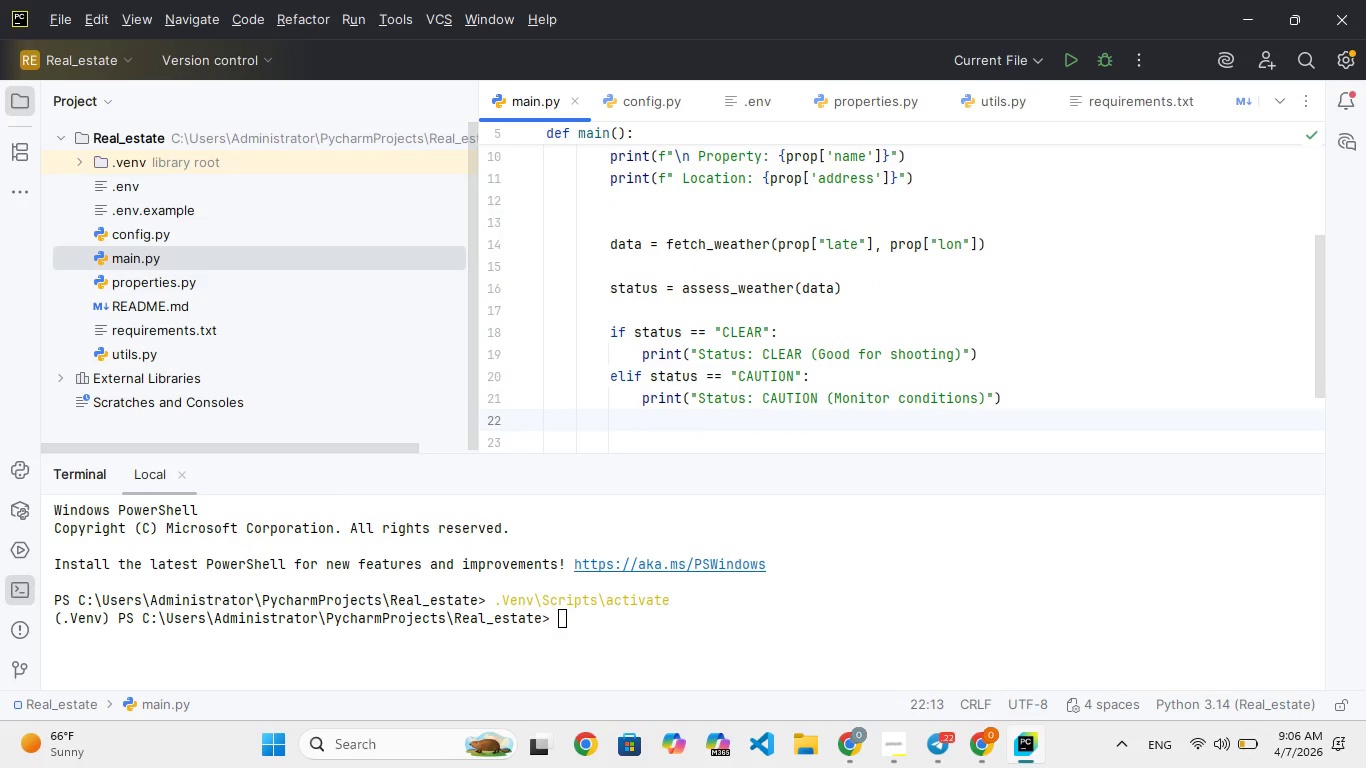 
wait(8.94)
 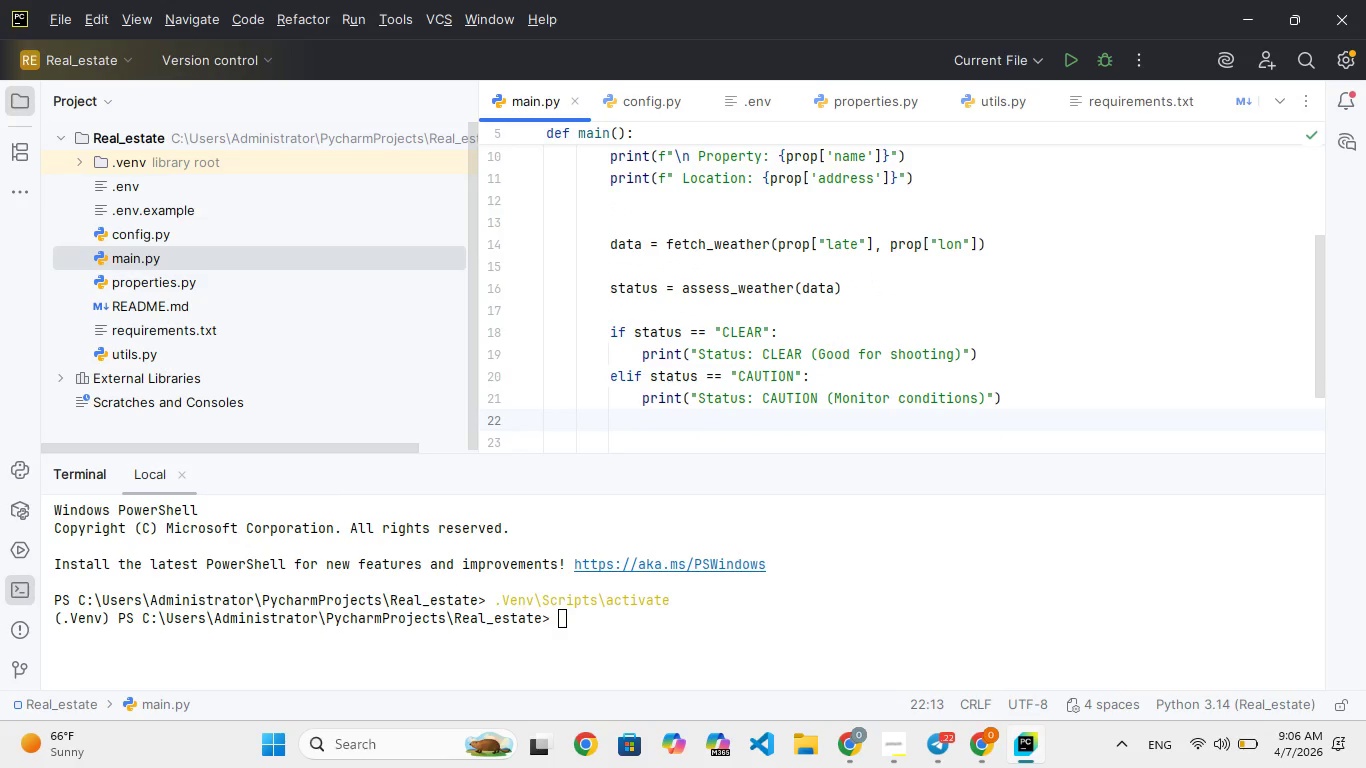 
key(Backspace)
 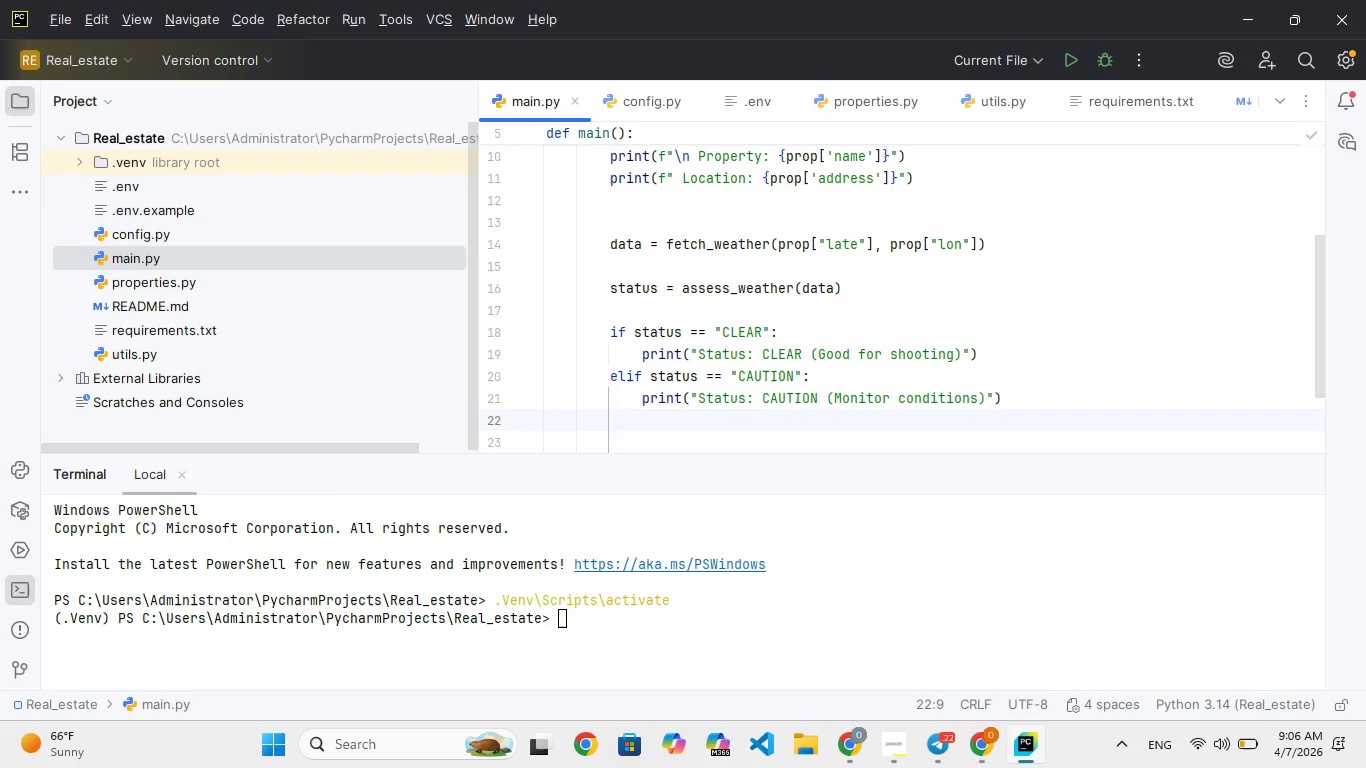 
hold_key(key=E, duration=0.33)
 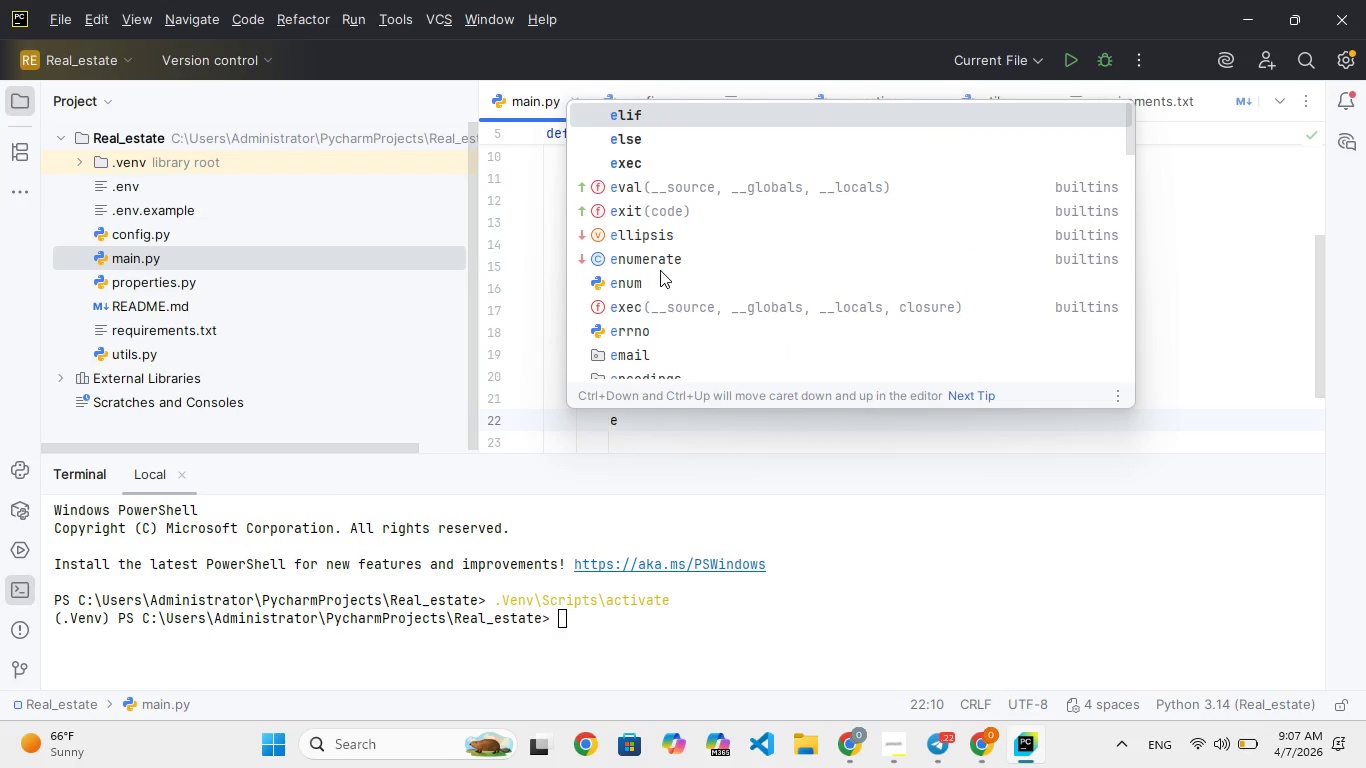 
key(Enter)
 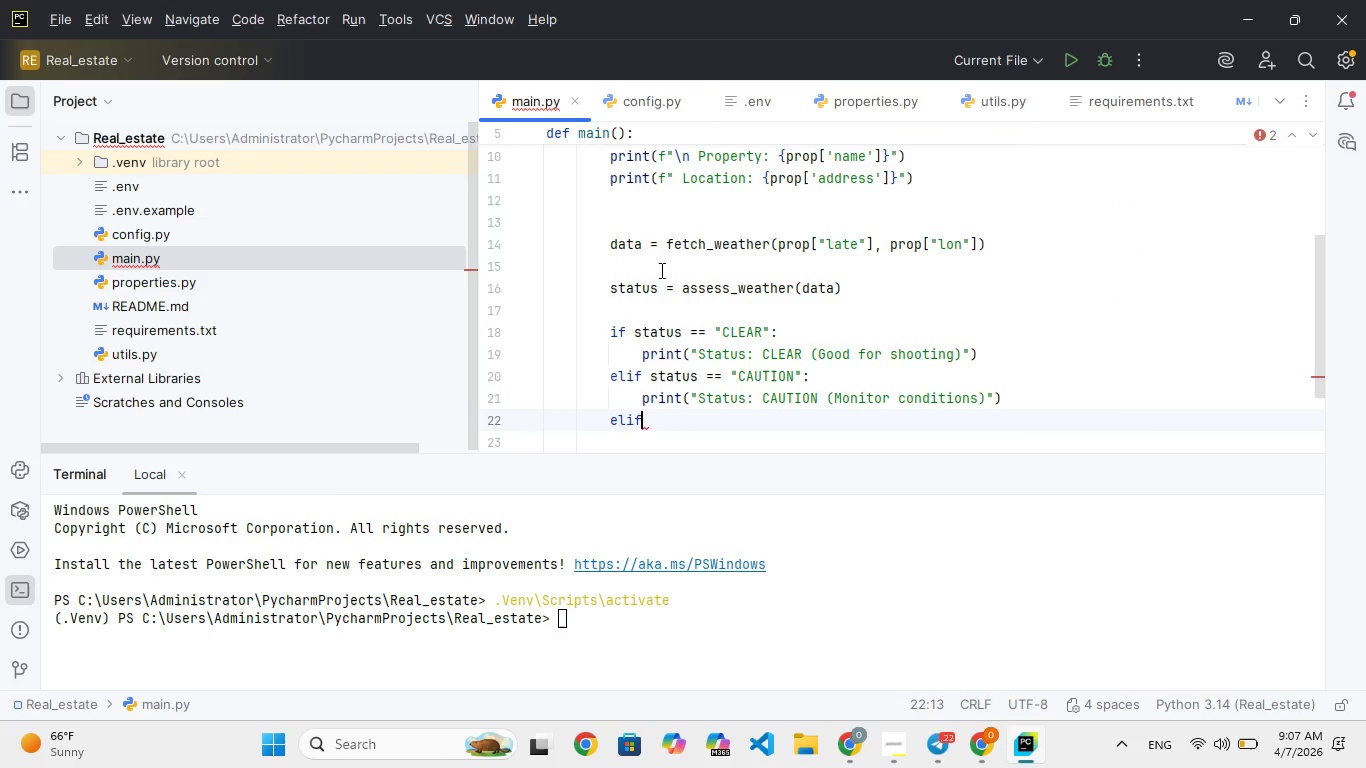 
type( statu)
 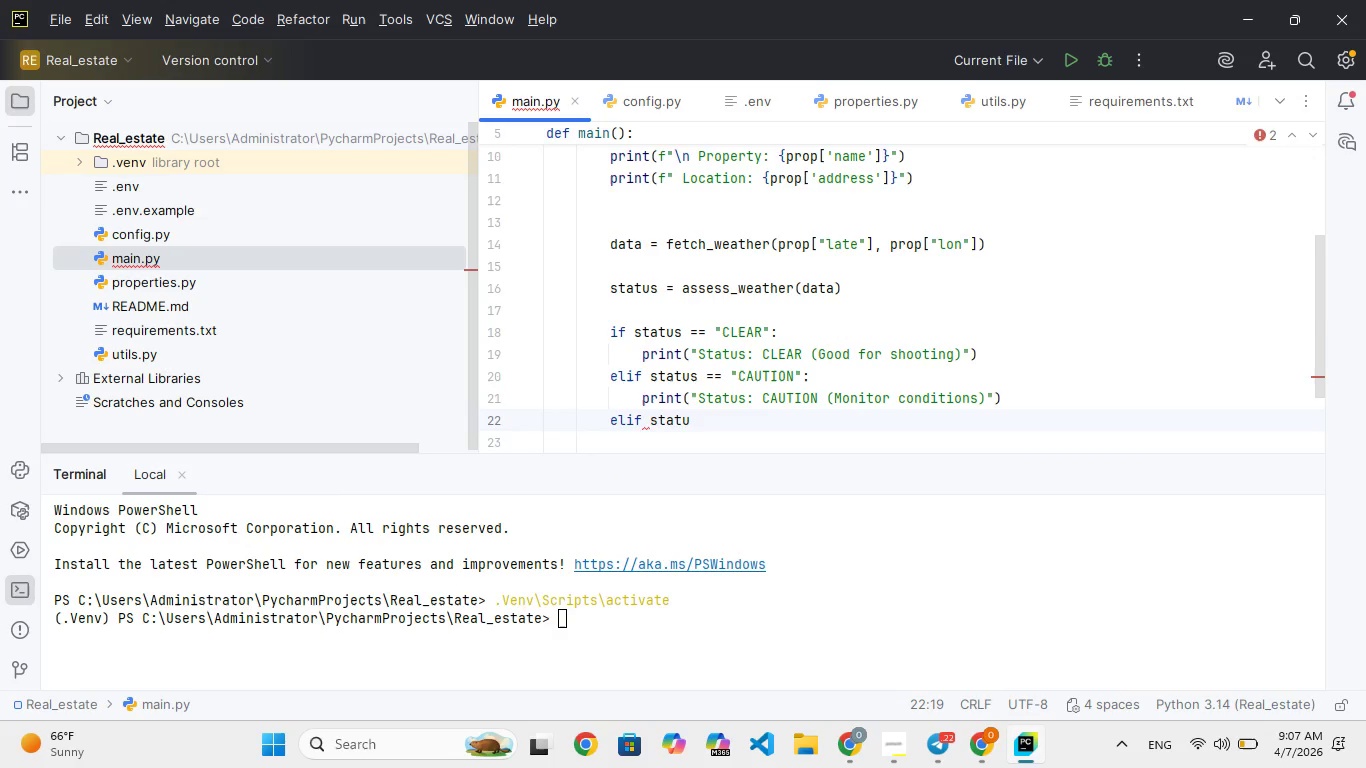 
key(Enter)
 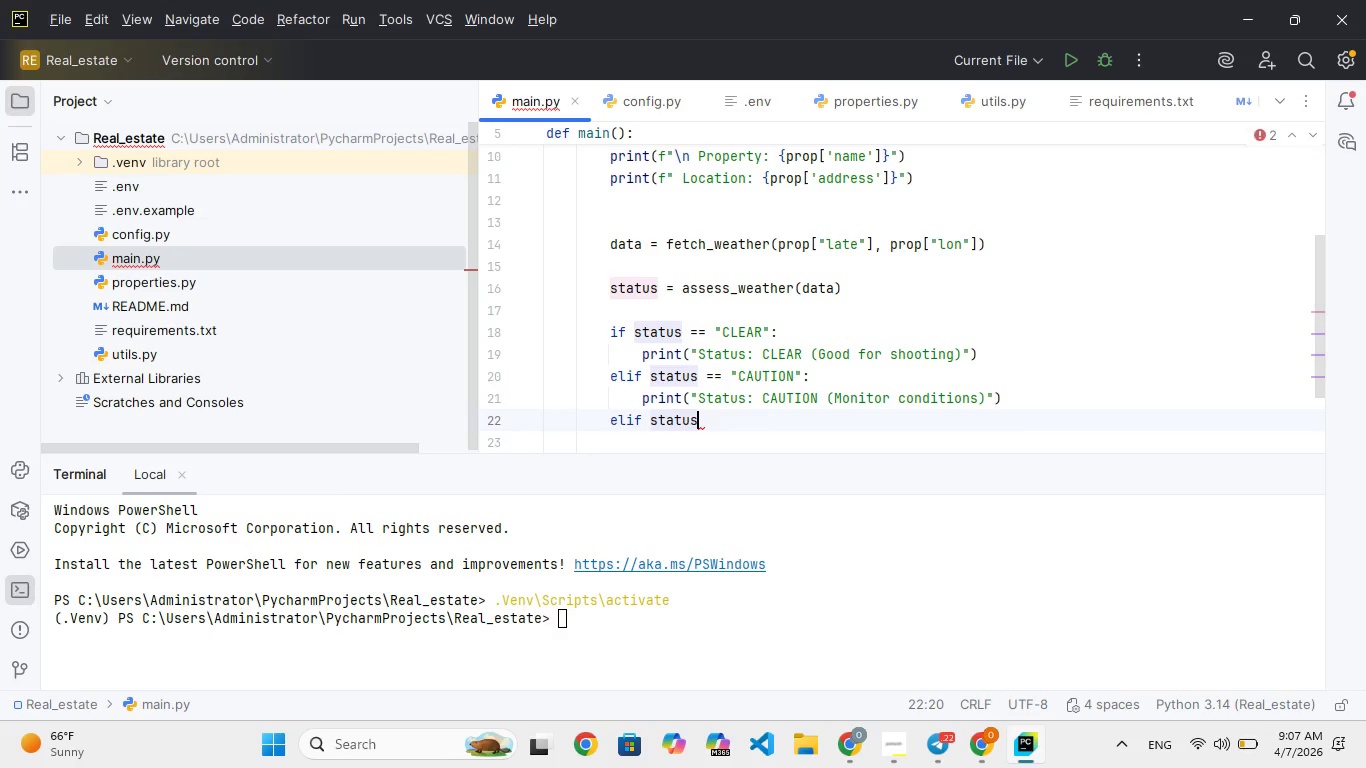 
key(Space)
 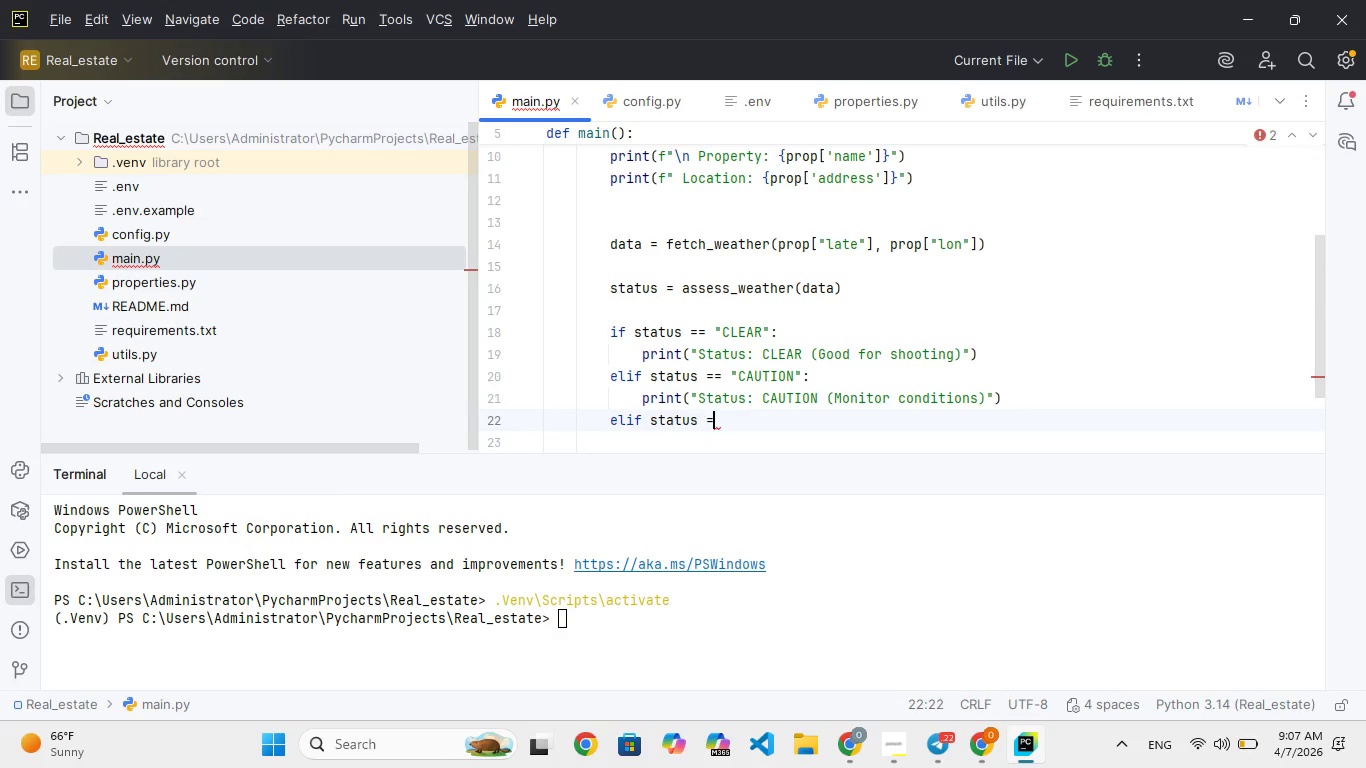 
key(Equal)
 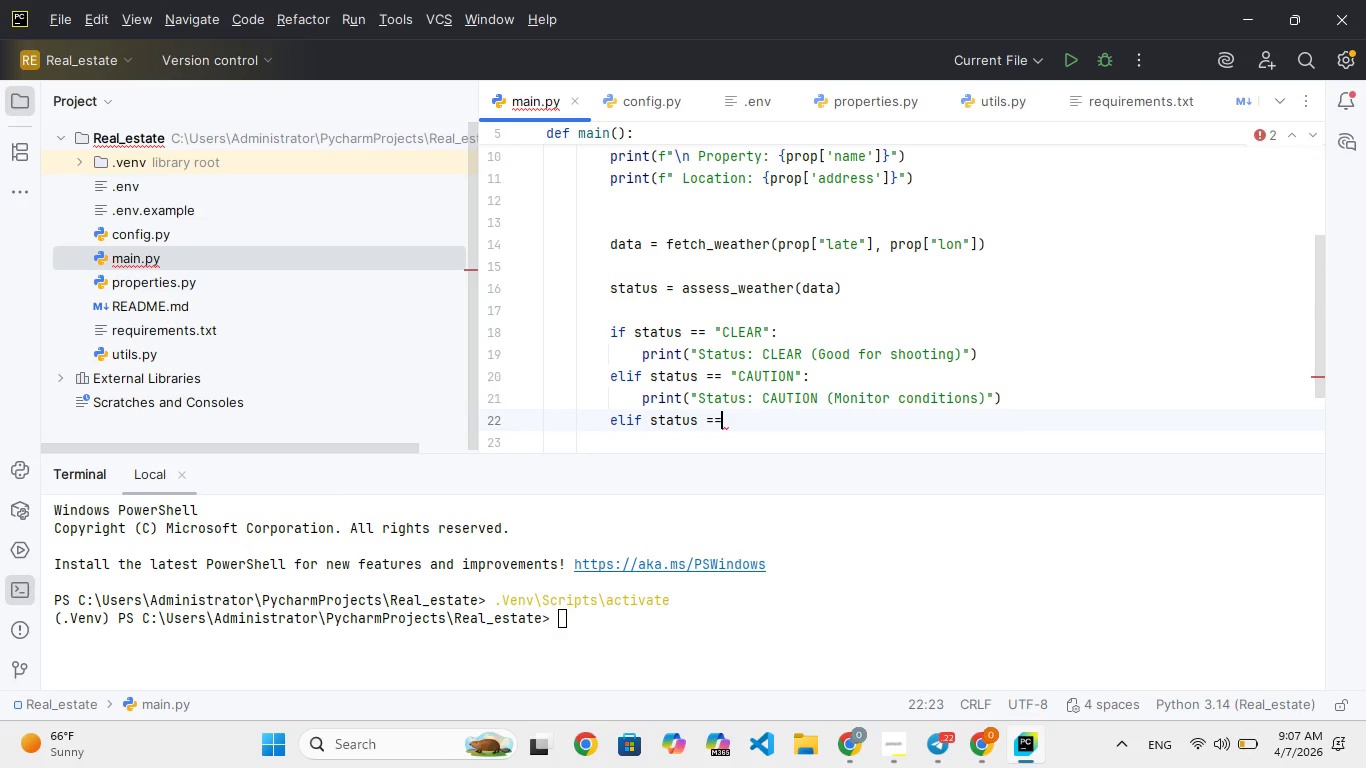 
key(Equal)
 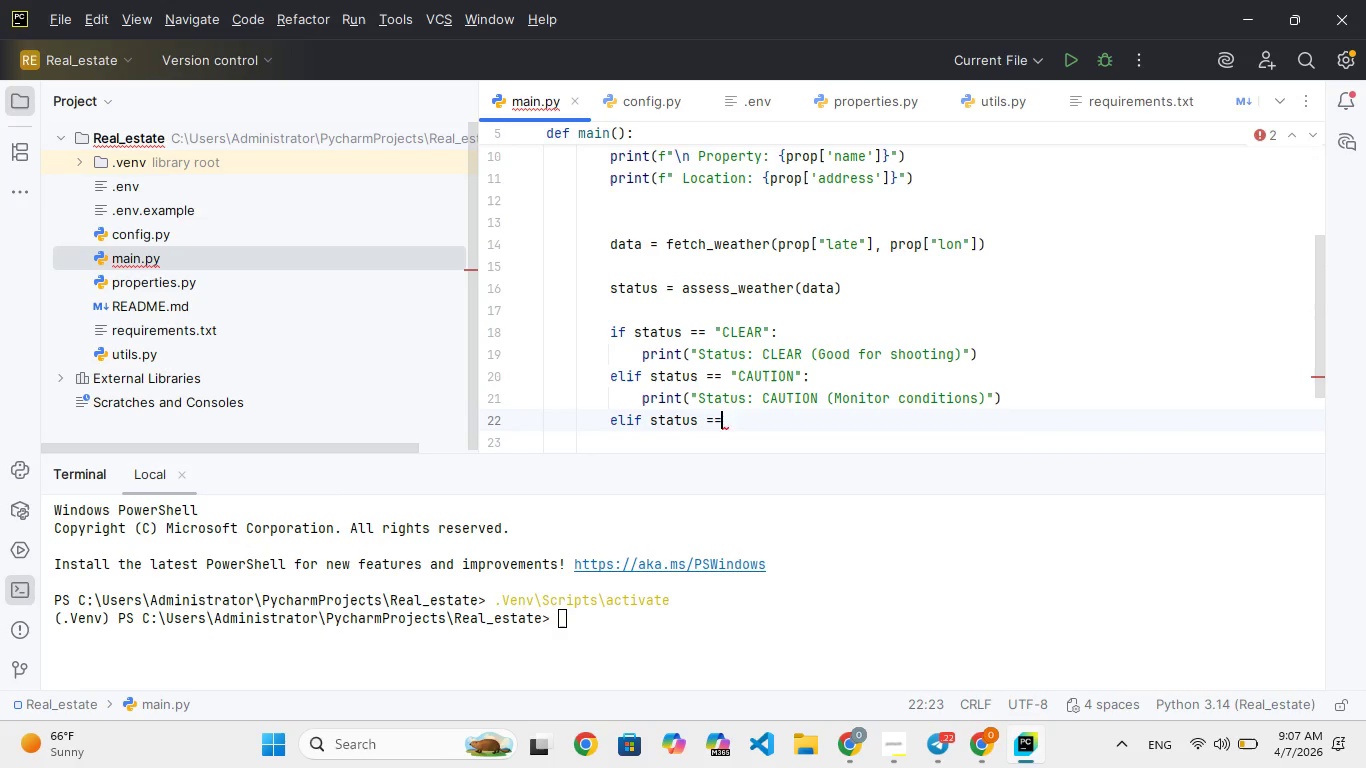 
key(Space)
 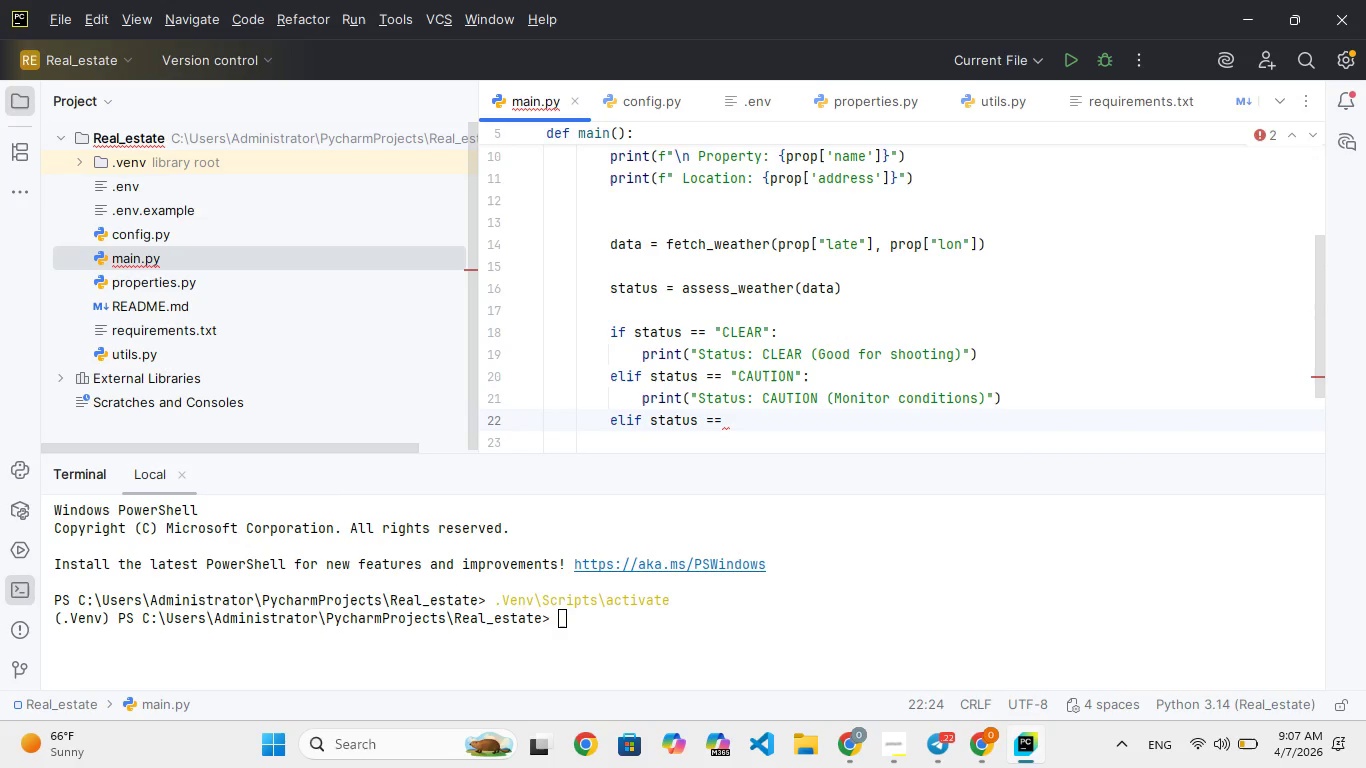 
wait(6.06)
 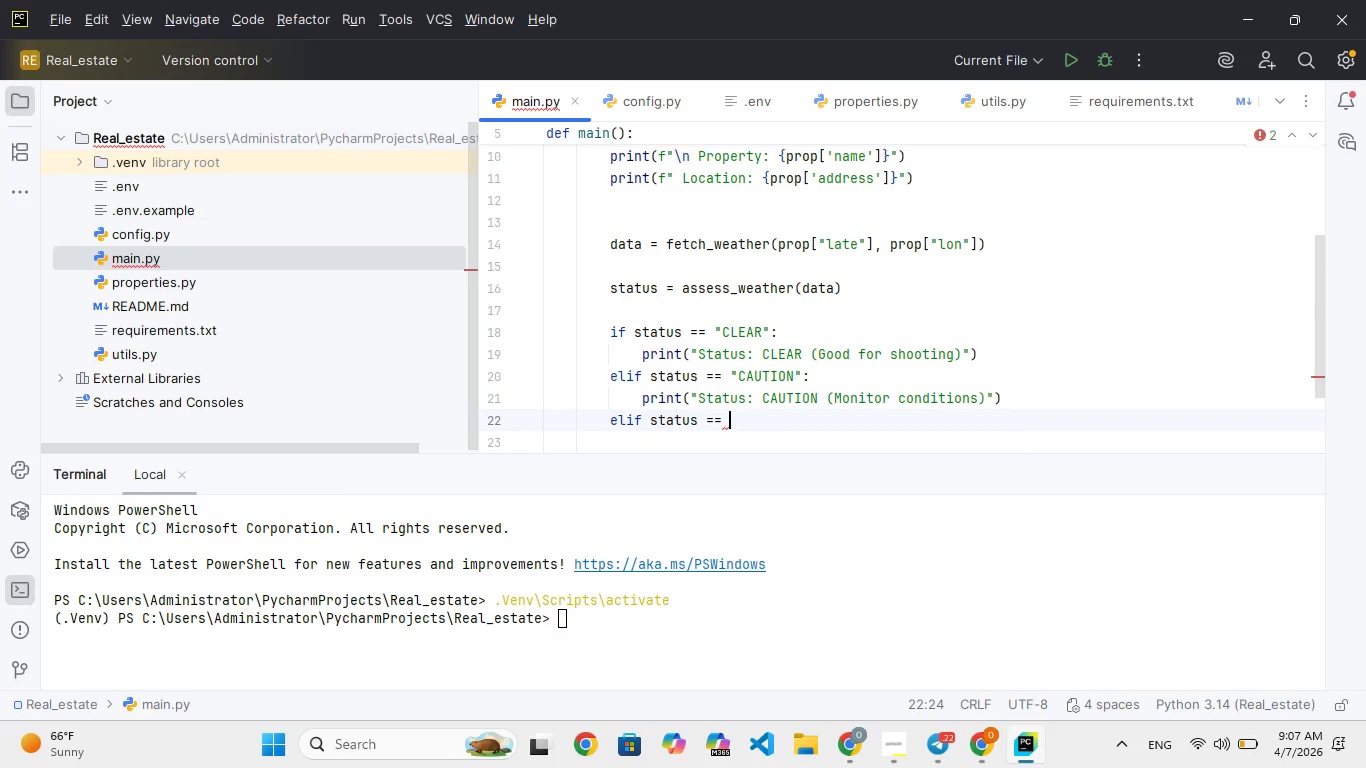 
type("CANCEL)
 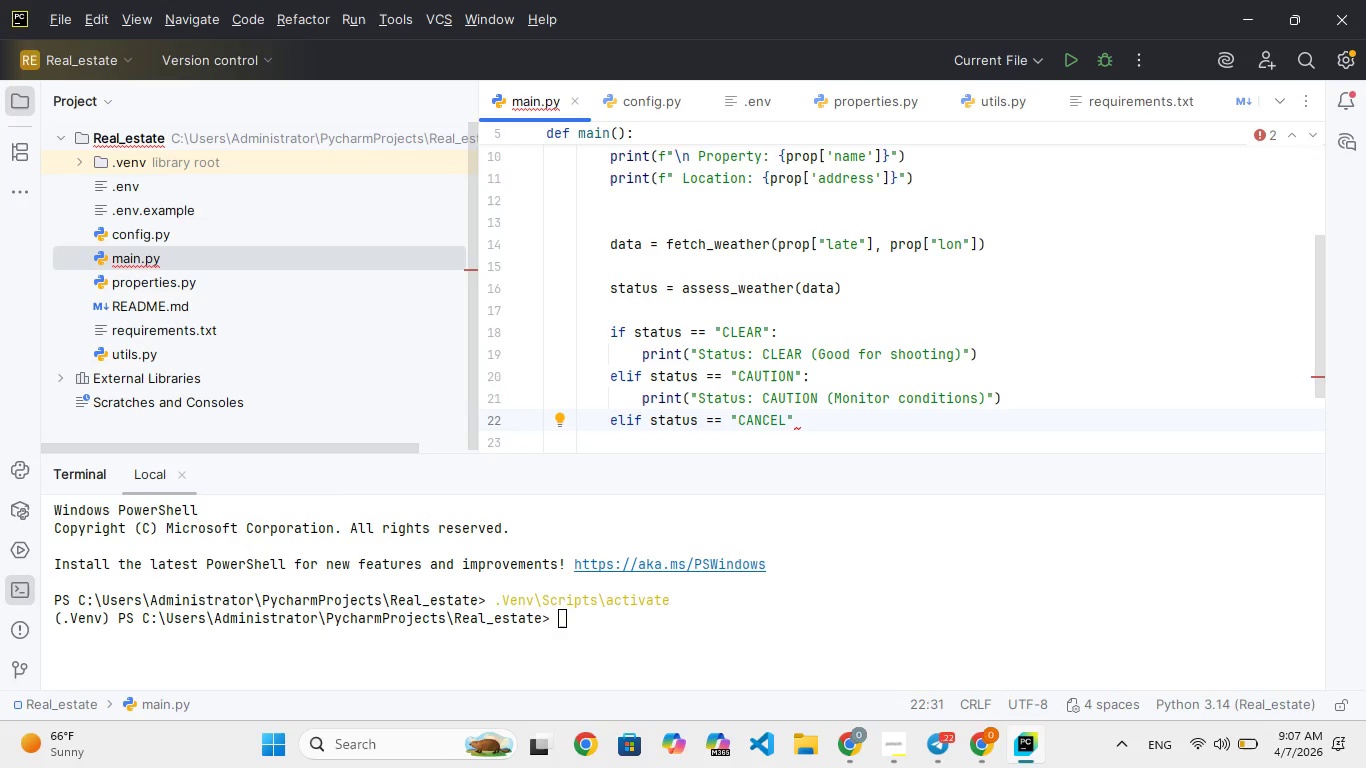 
wait(5.03)
 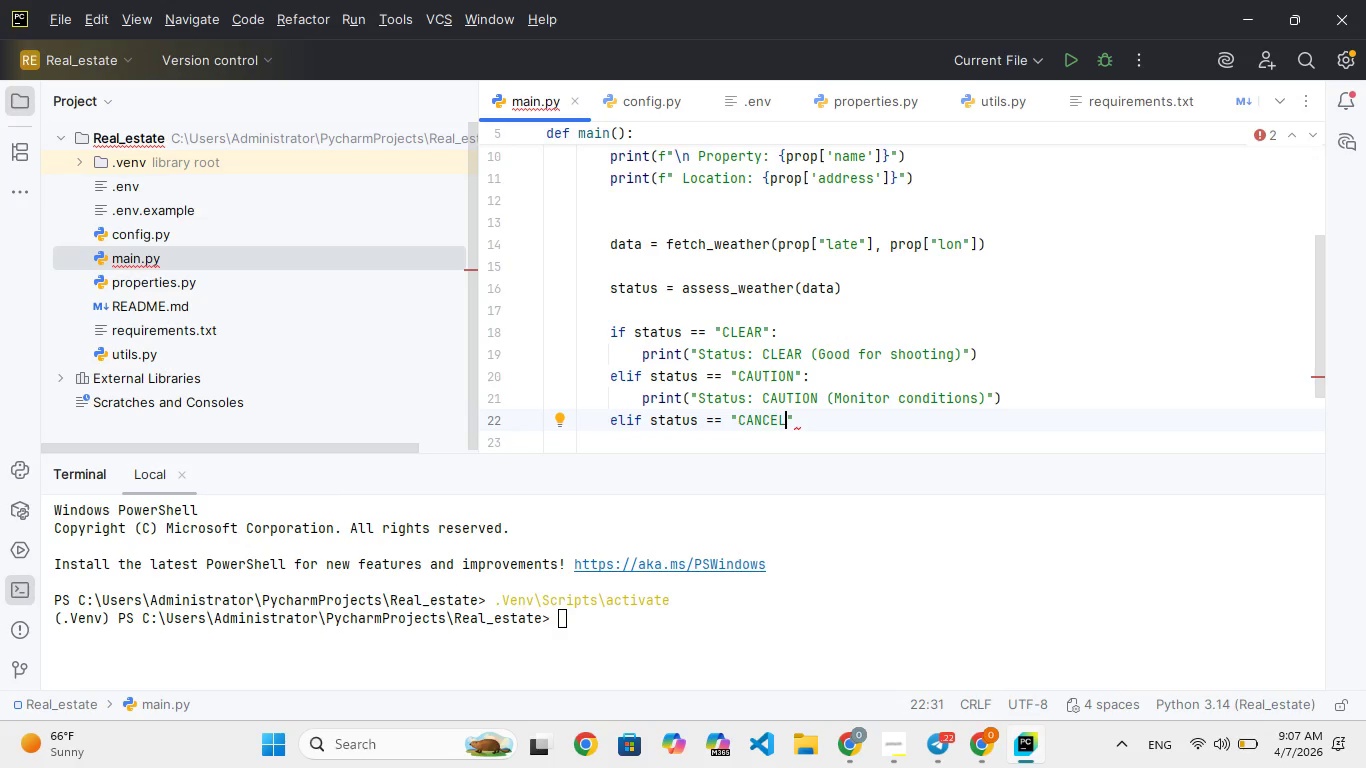 
key(ArrowRight)
 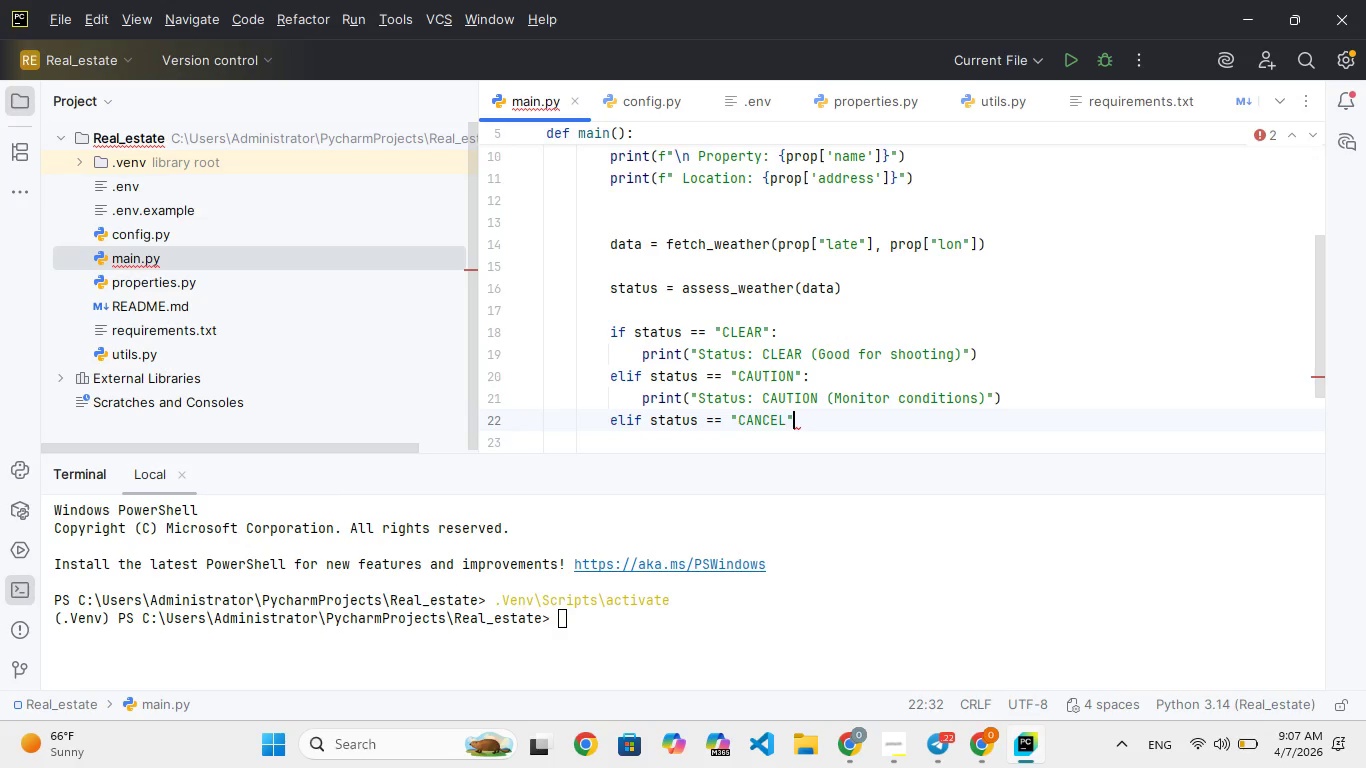 
key(Shift+Semicolon)
 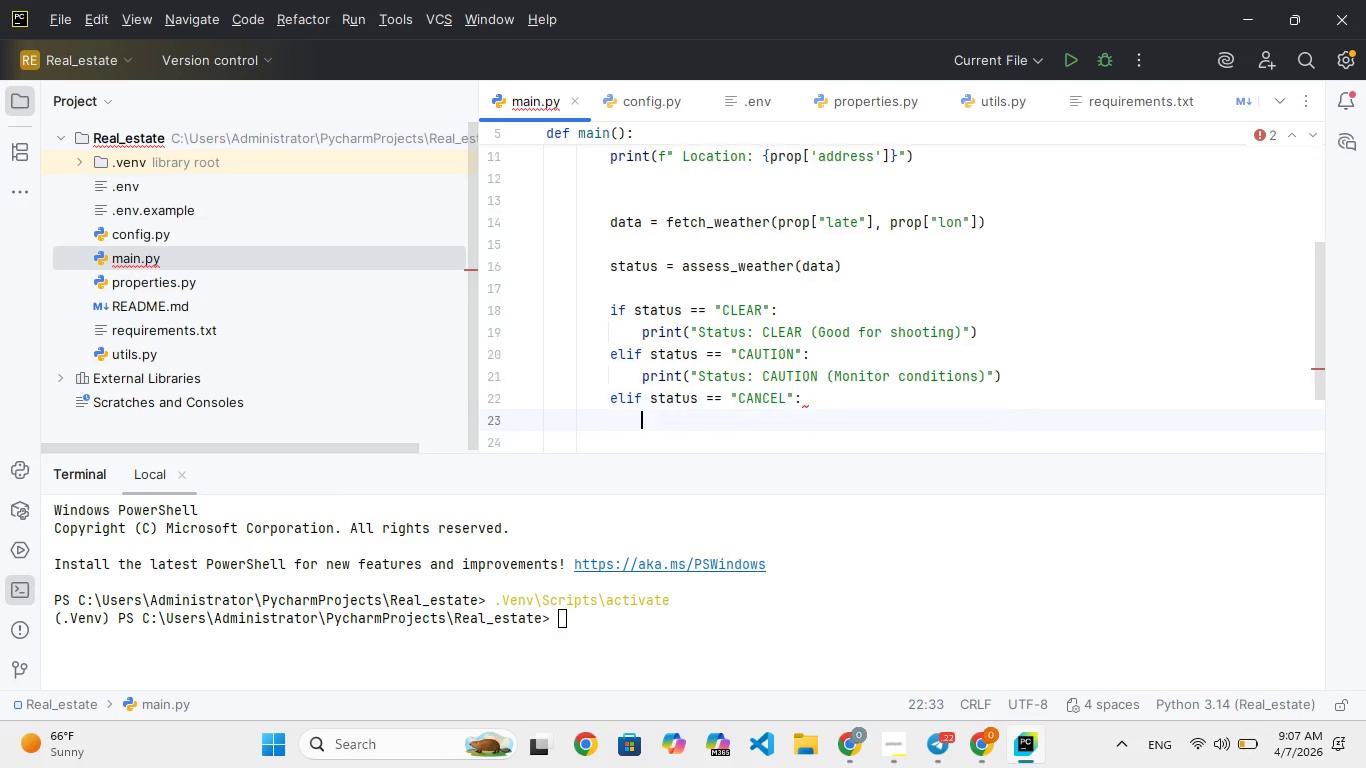 
key(Enter)
 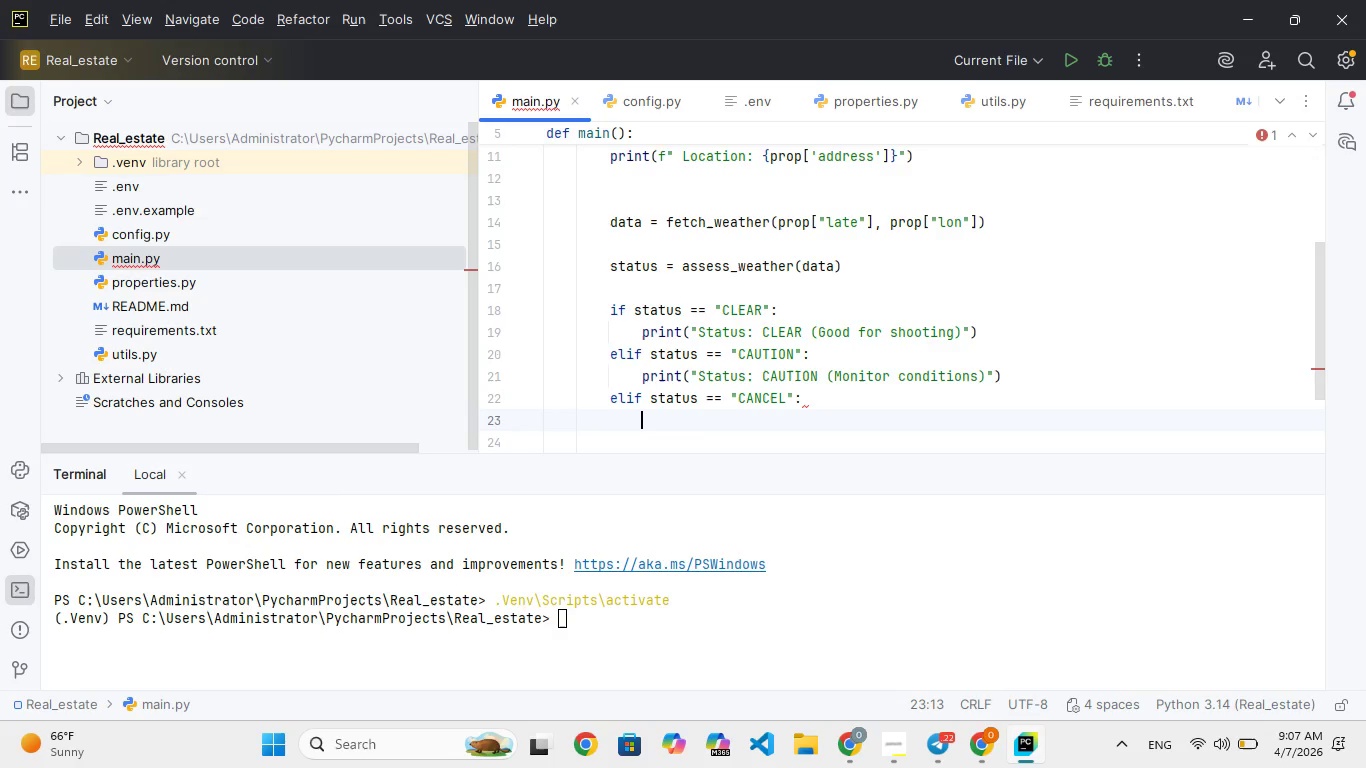 
wait(12.66)
 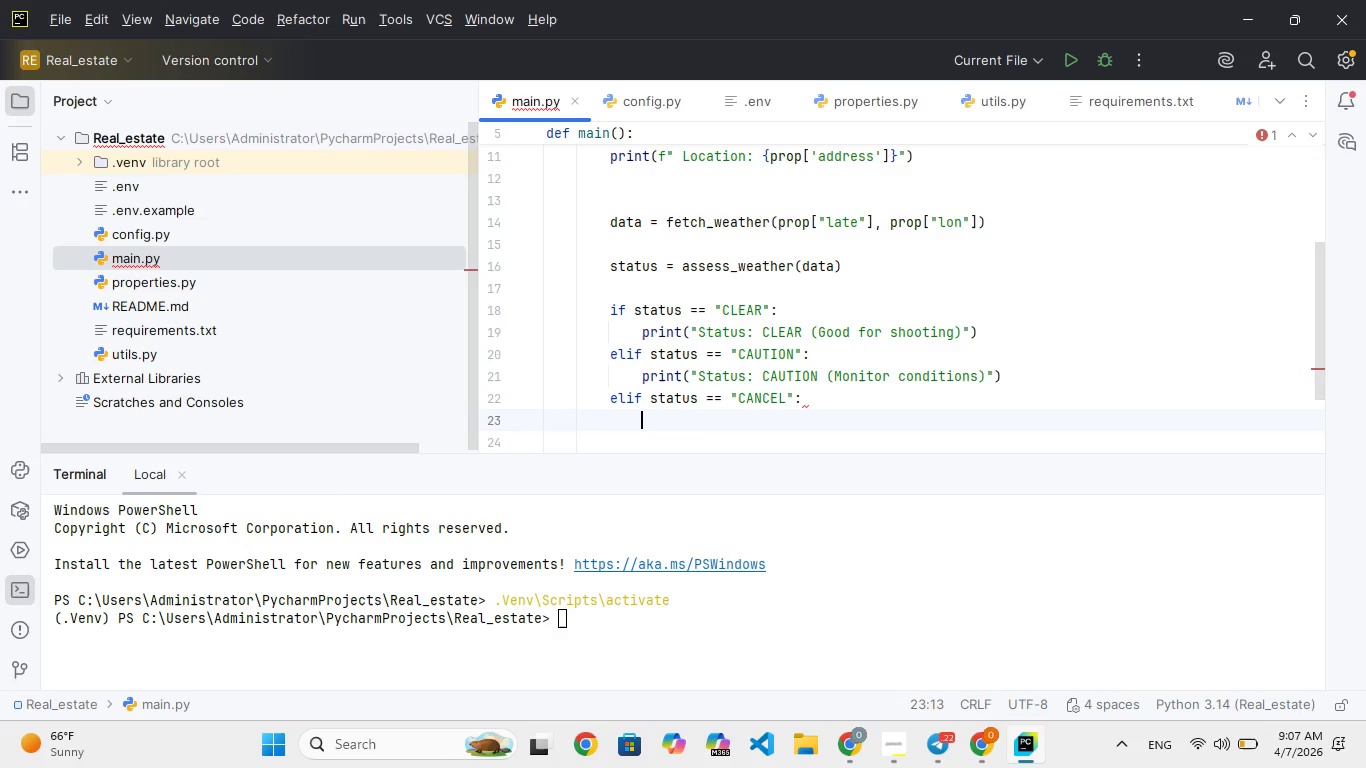 
type(prt)
 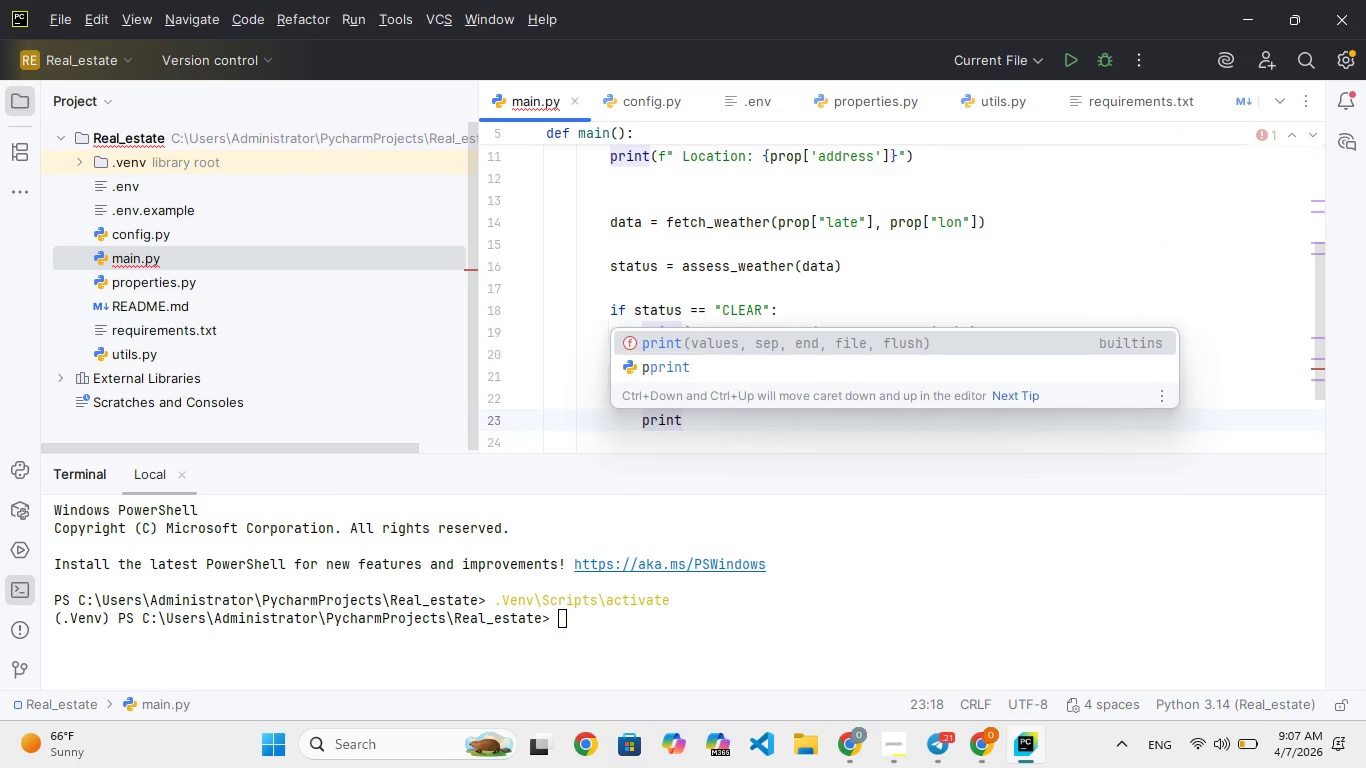 
hold_key(key=I, duration=0.31)
 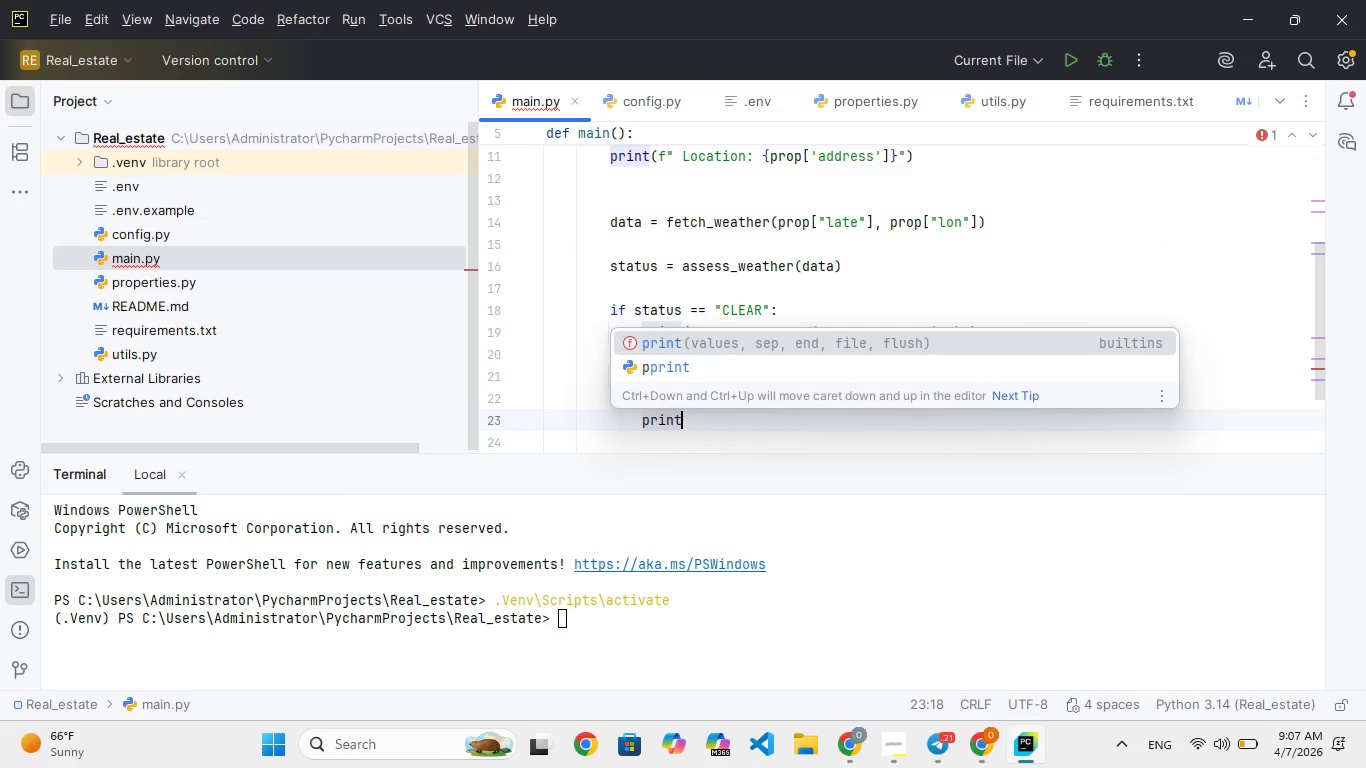 
hold_key(key=N, duration=0.31)
 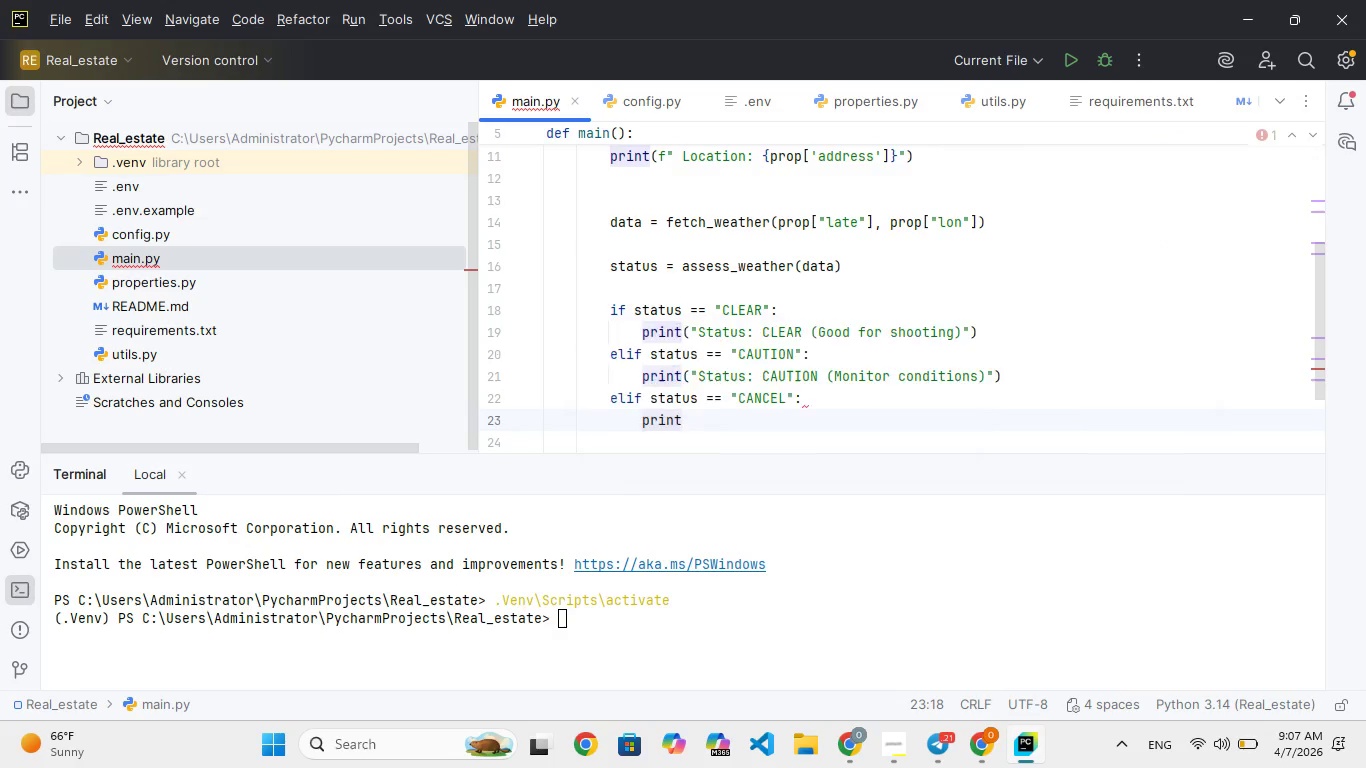 
key(Enter)
 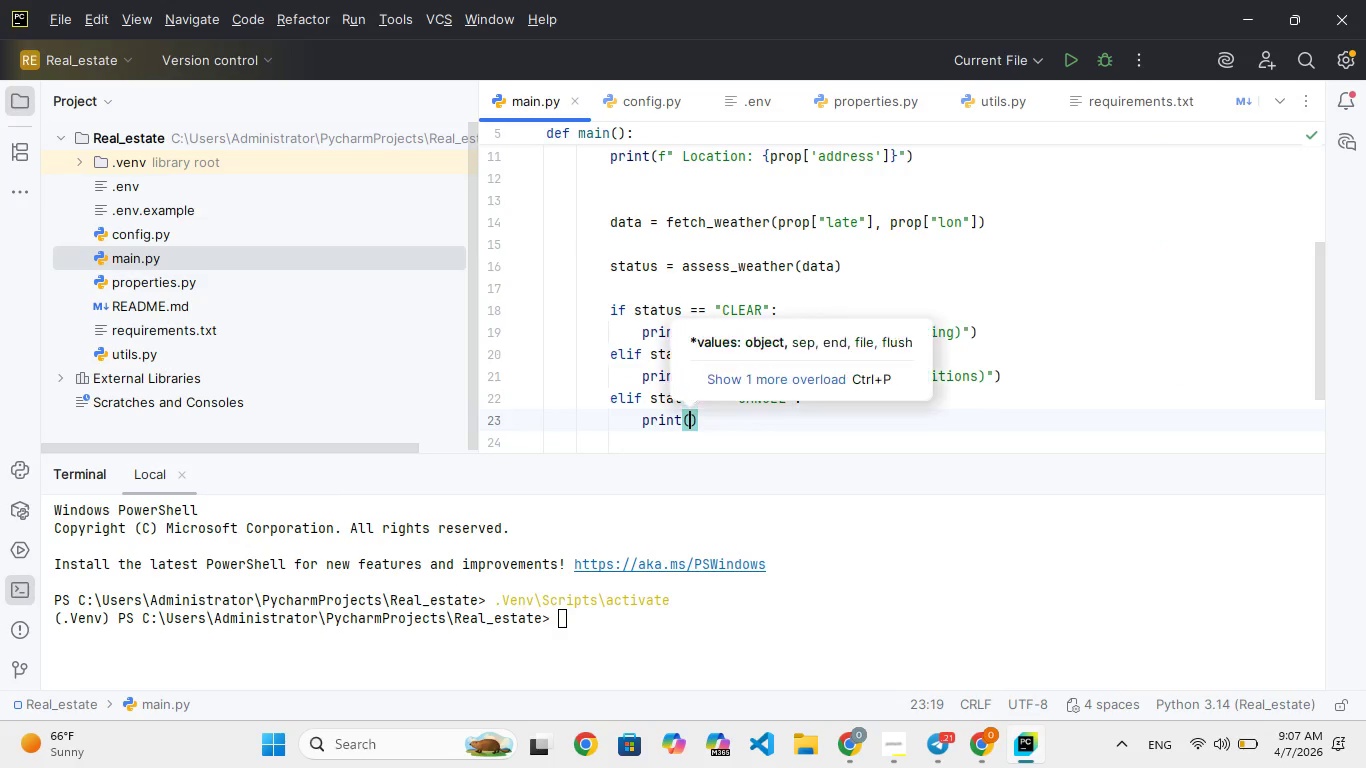 
type("Status: CANCEL (Resarch)
 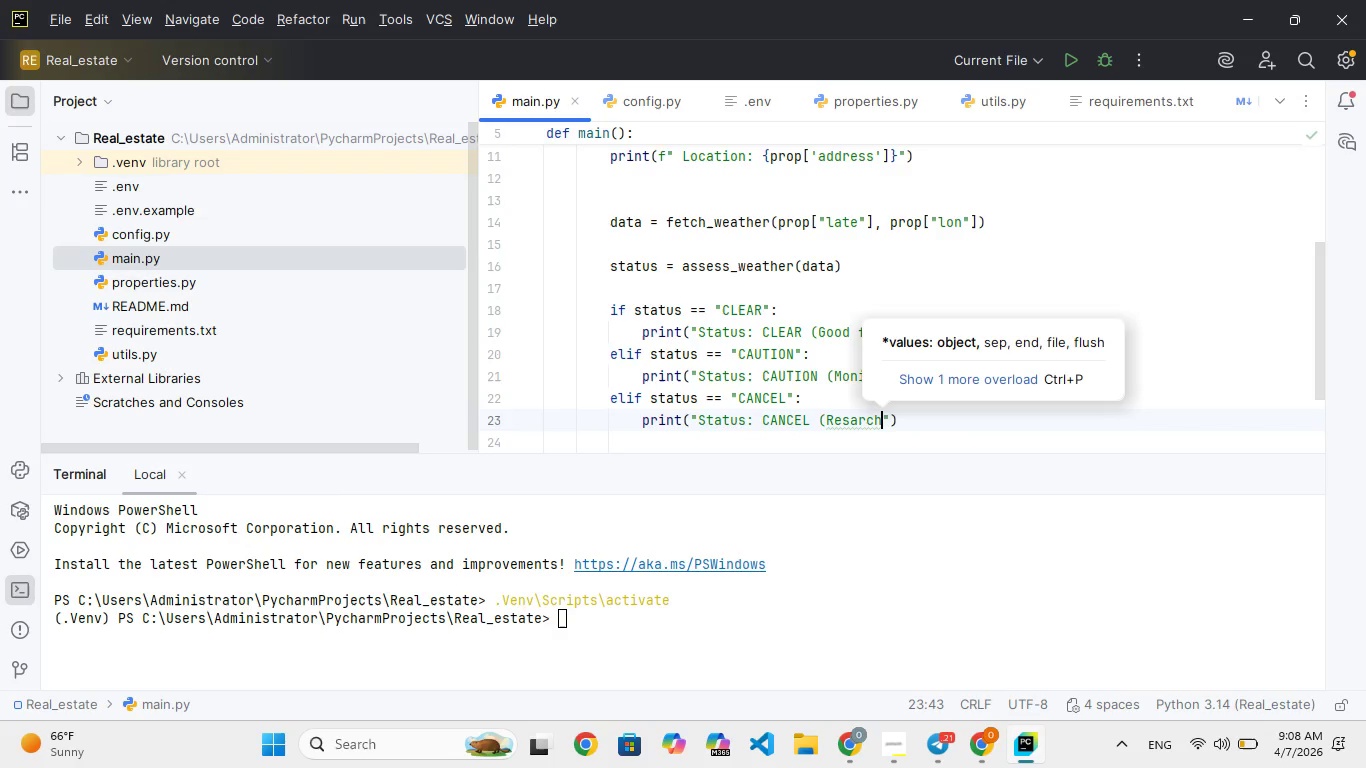 
key(Backspace)
key(Backspace)
key(Backspace)
key(Backspace)
type(chedule shoot)
 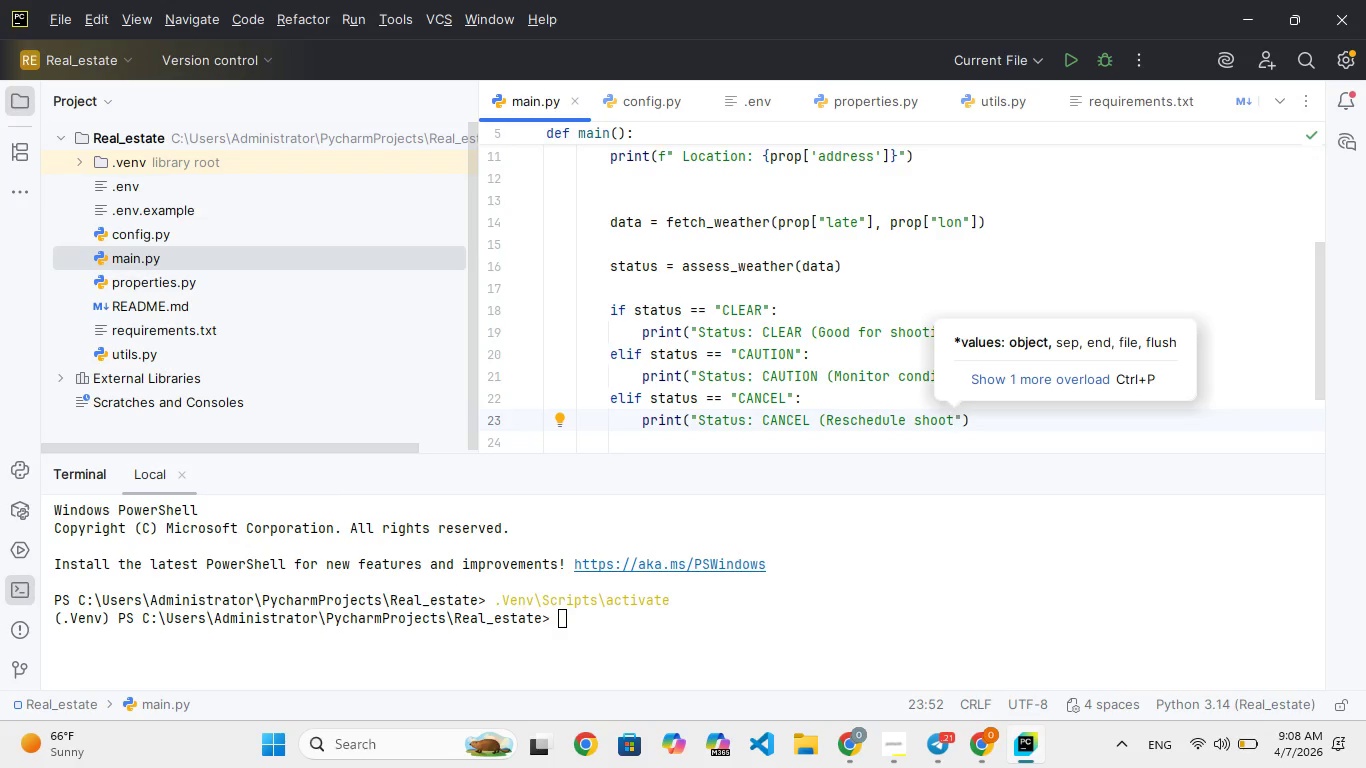 
key(ArrowRight)
 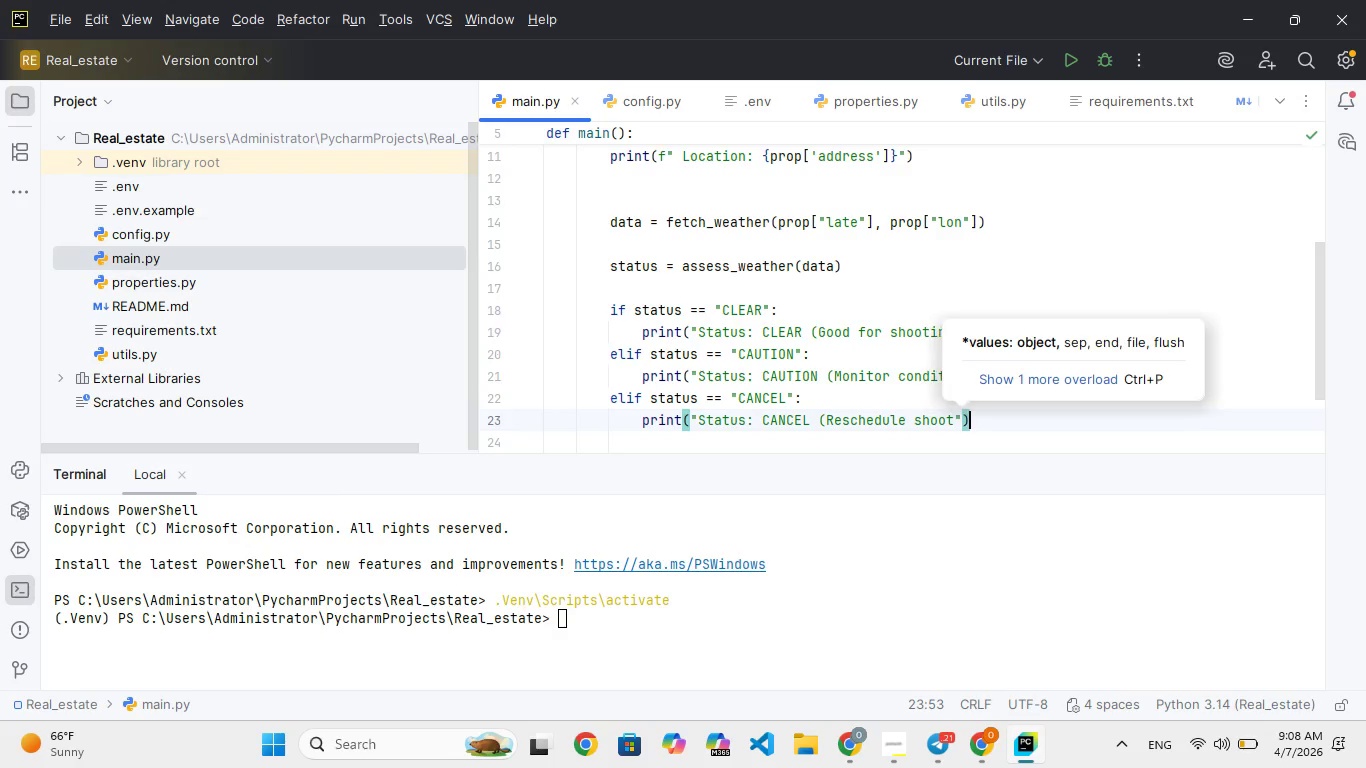 
key(ArrowRight)
 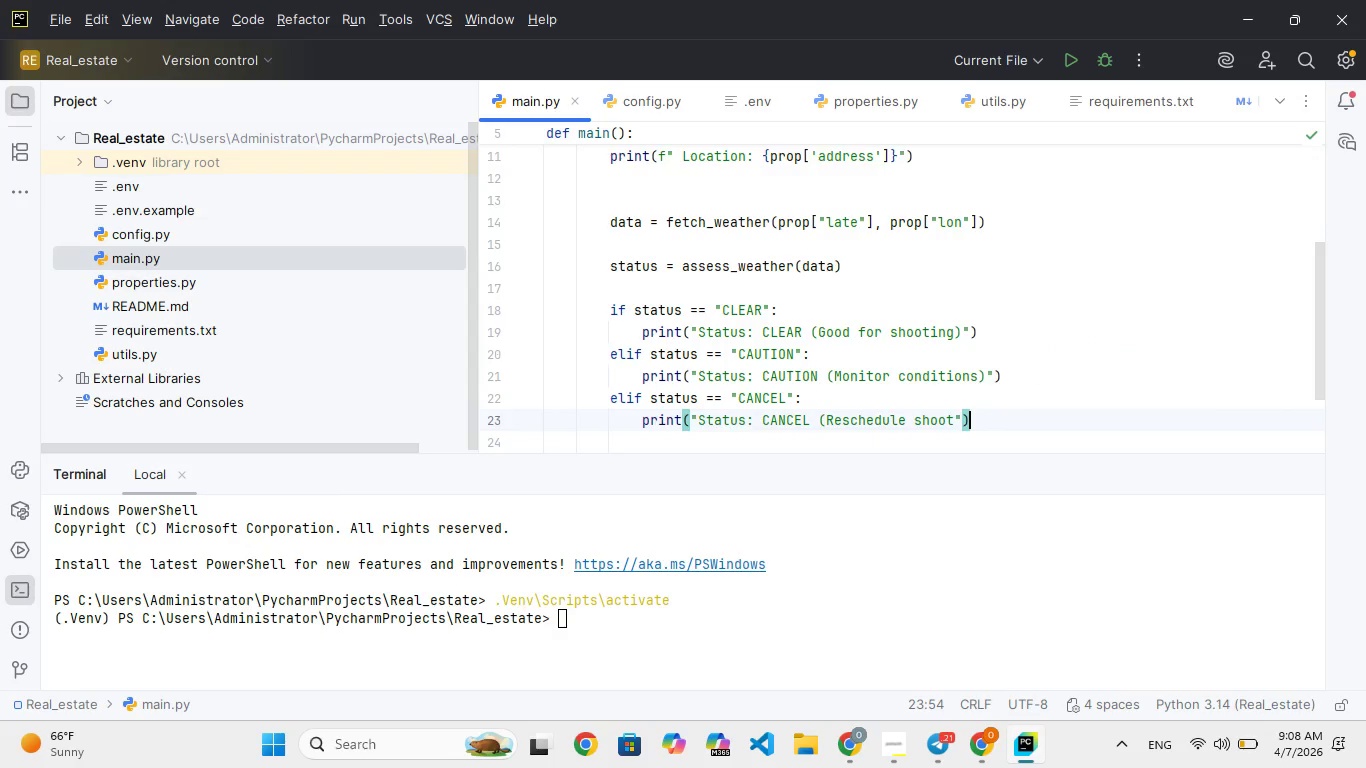 
key(Enter)
 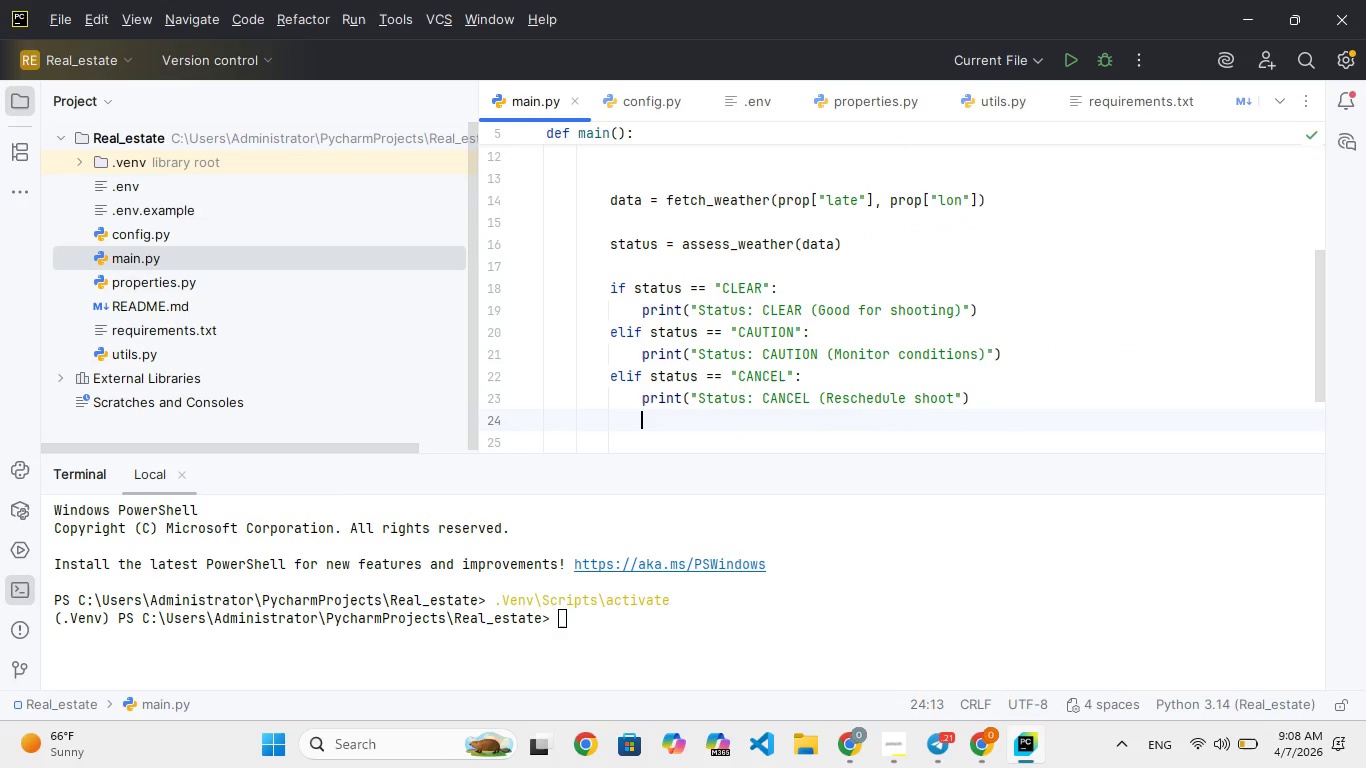 
key(Backspace)
type(ee)
 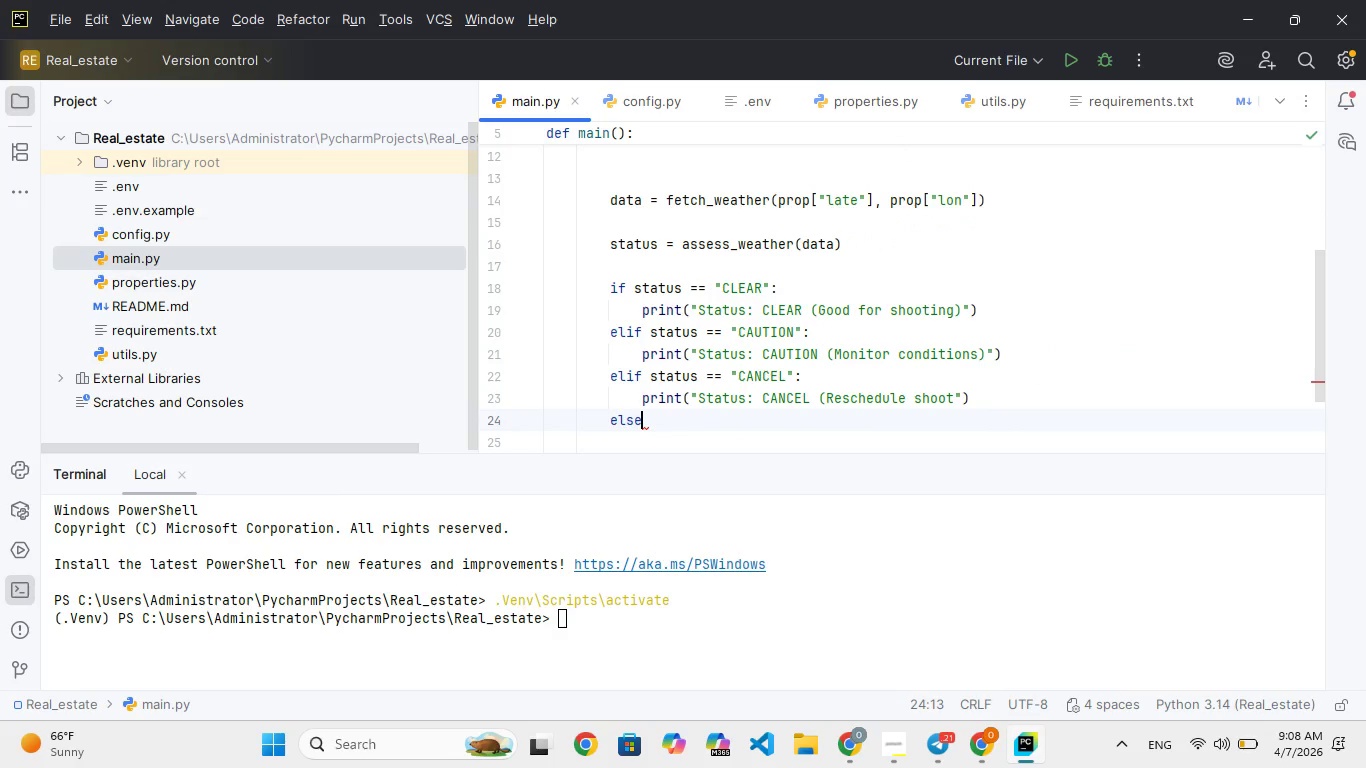 
hold_key(key=L, duration=0.39)
 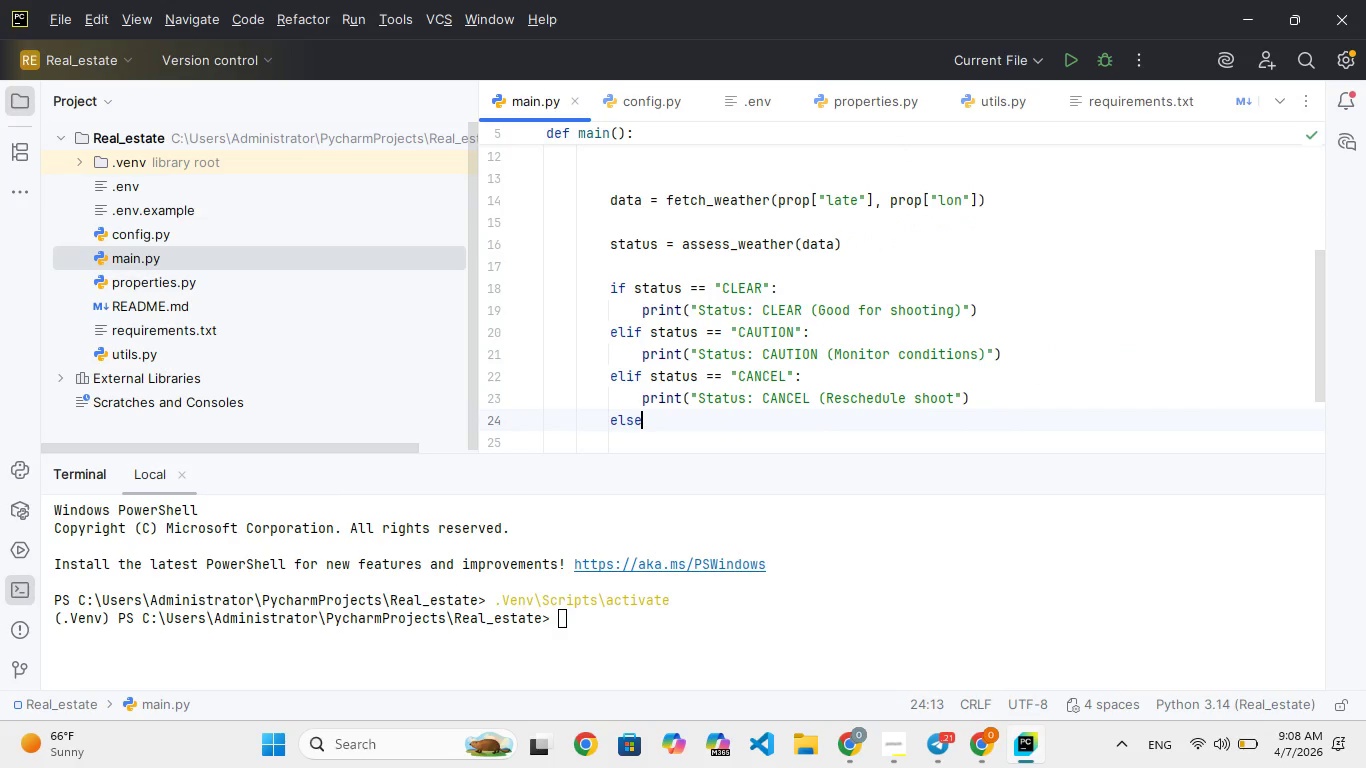 
hold_key(key=S, duration=0.39)
 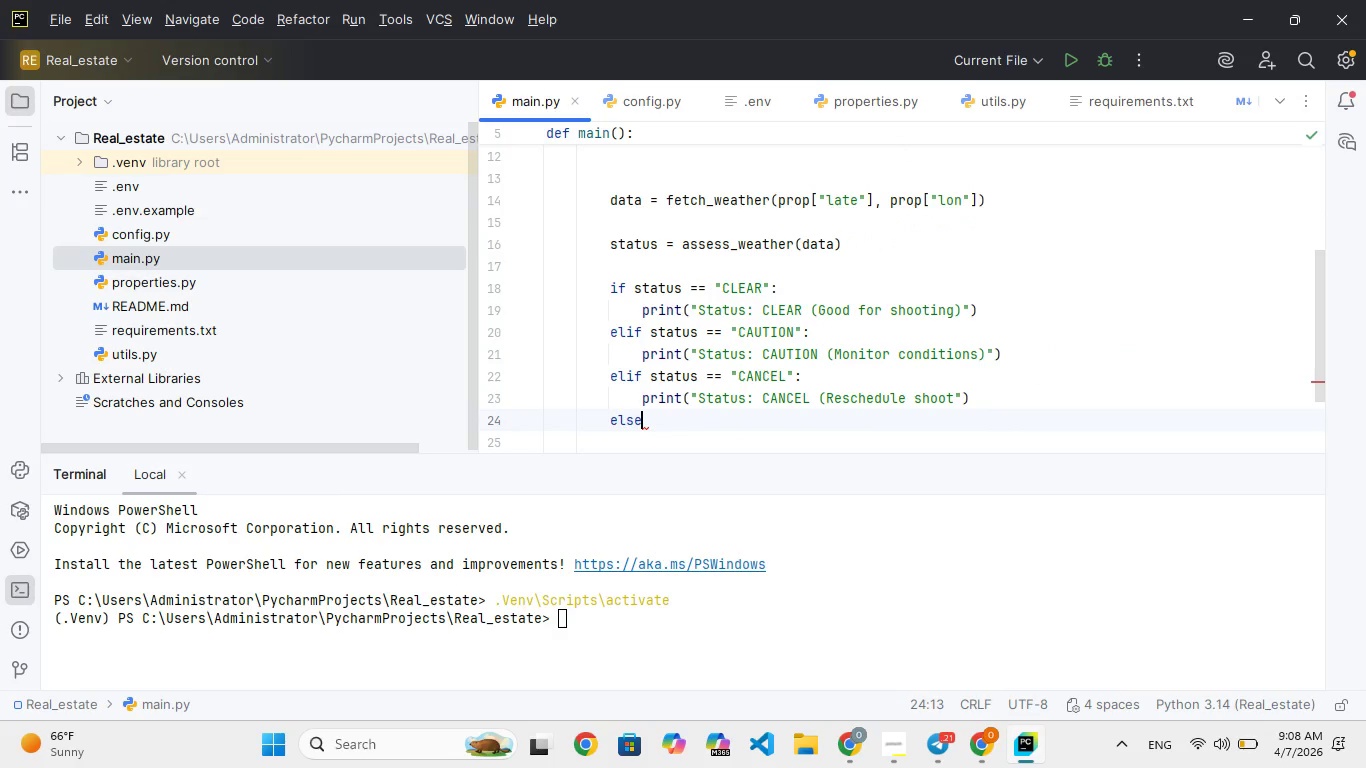 
key(Enter)
 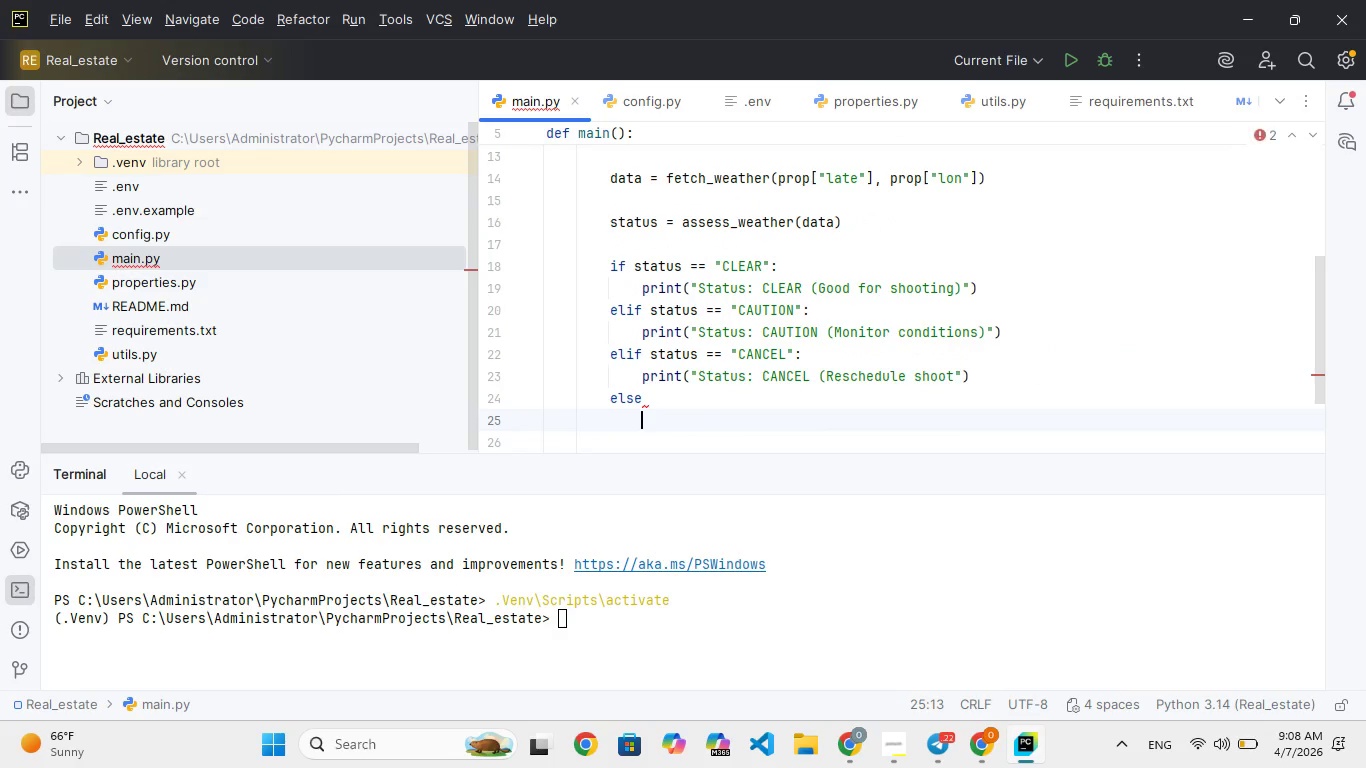 
key(Backspace)
 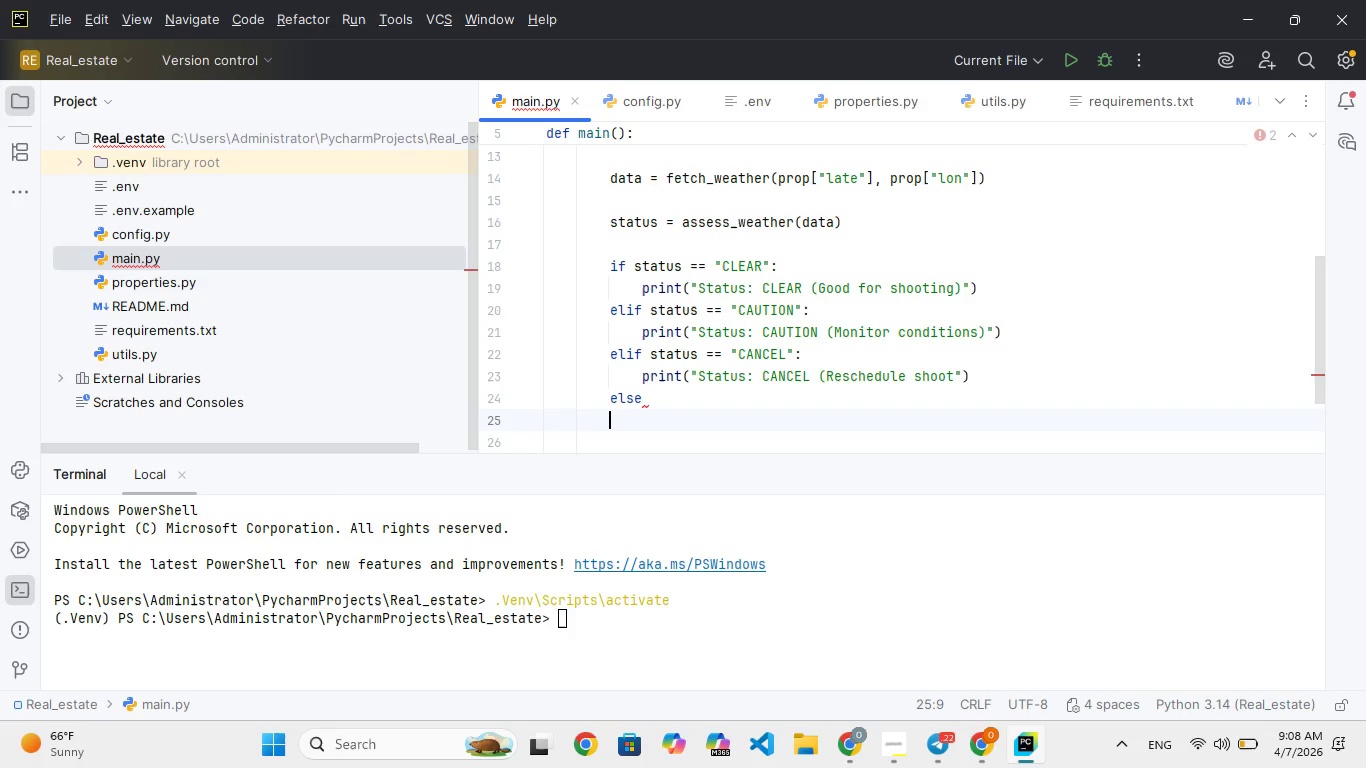 
key(Backspace)
 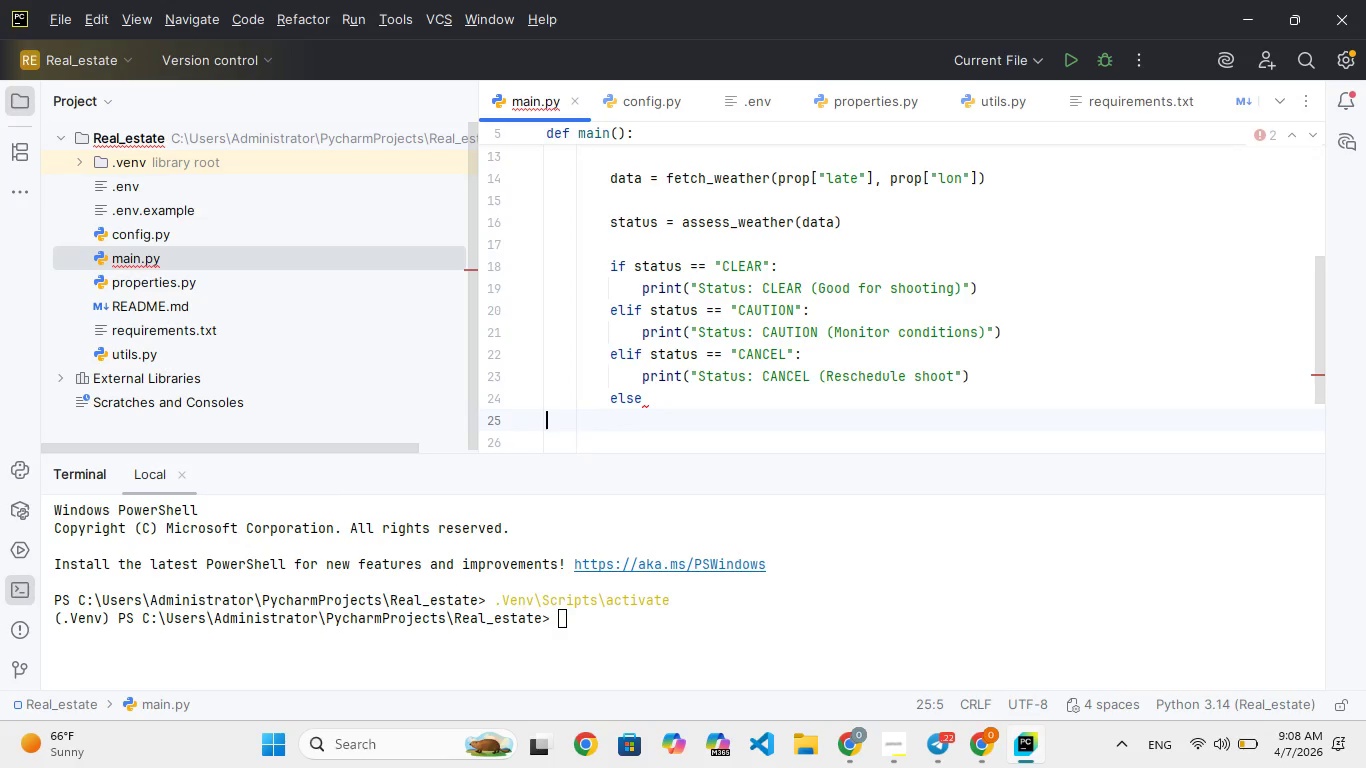 
key(Backspace)
 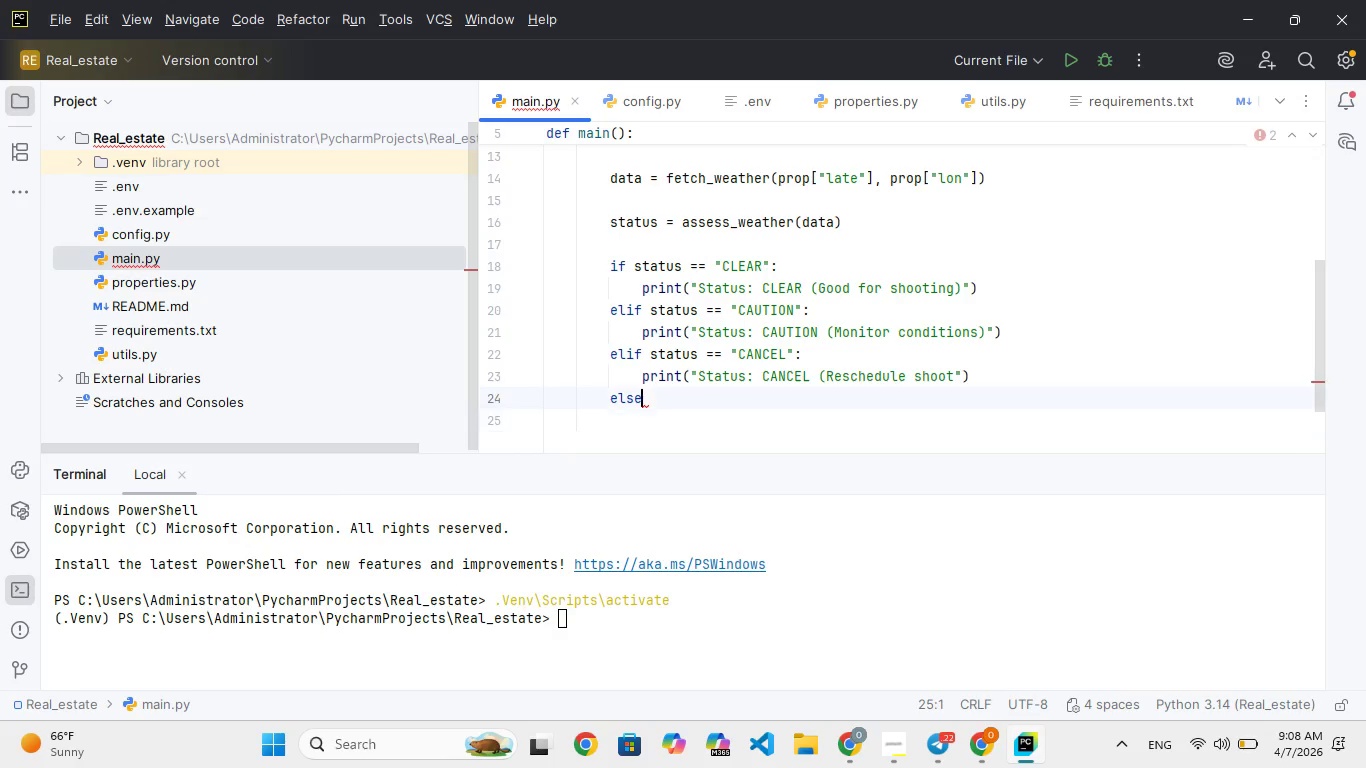 
key(Backspace)
 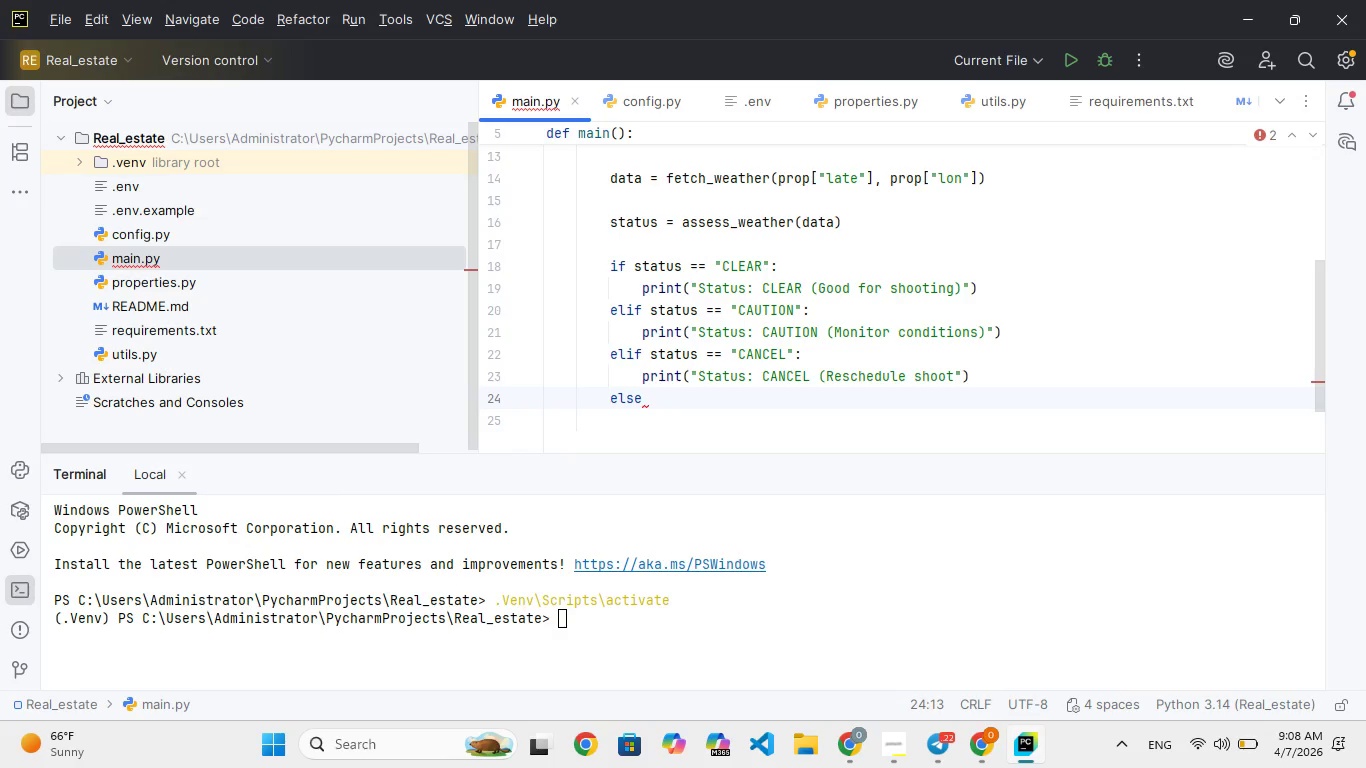 
key(Shift+Semicolon)
 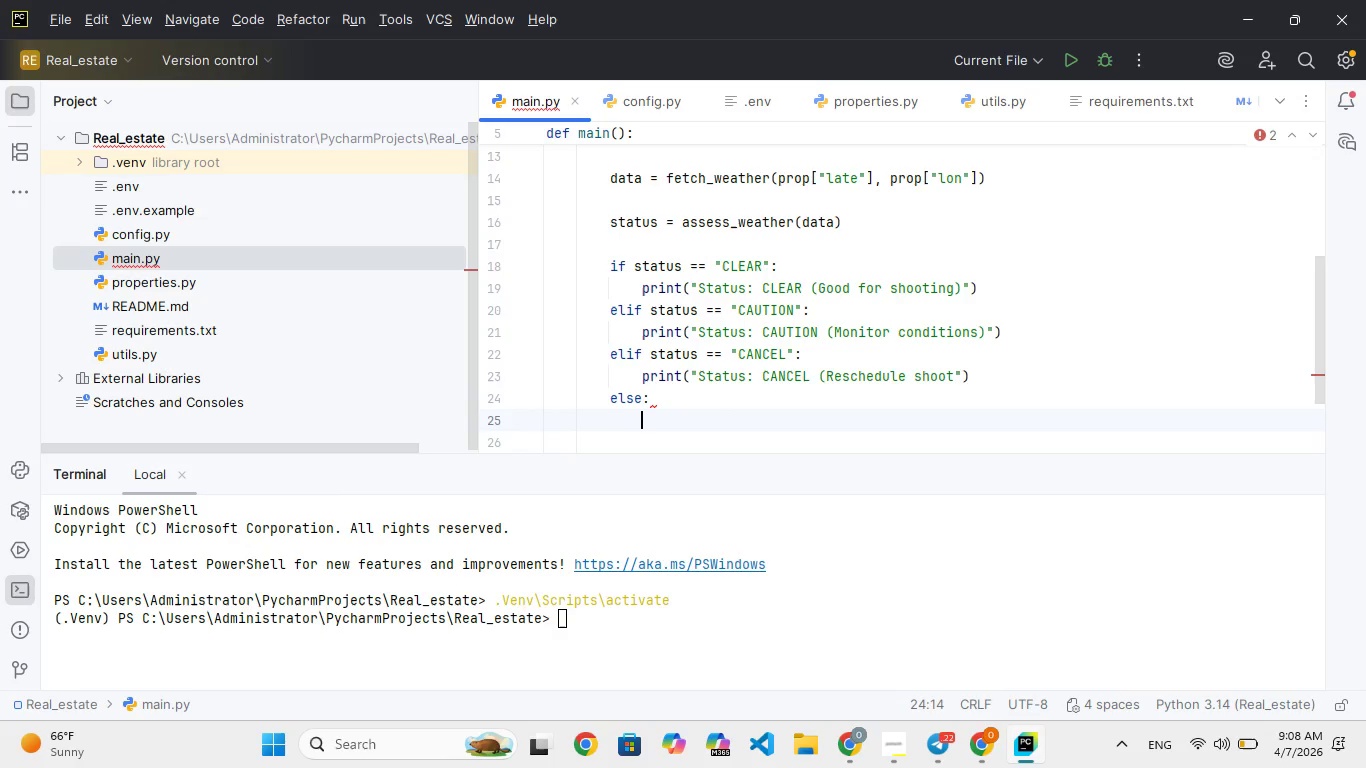 
key(Enter)
 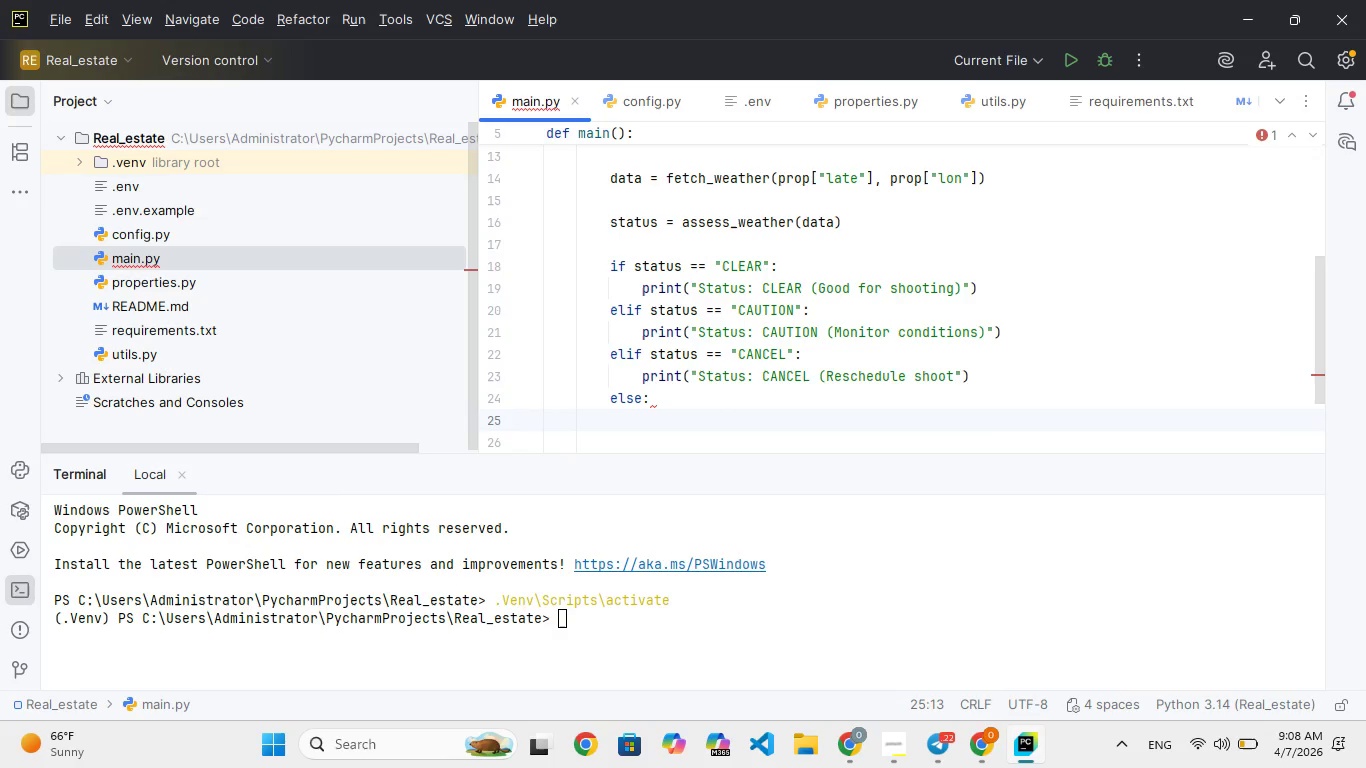 
type(prit)
 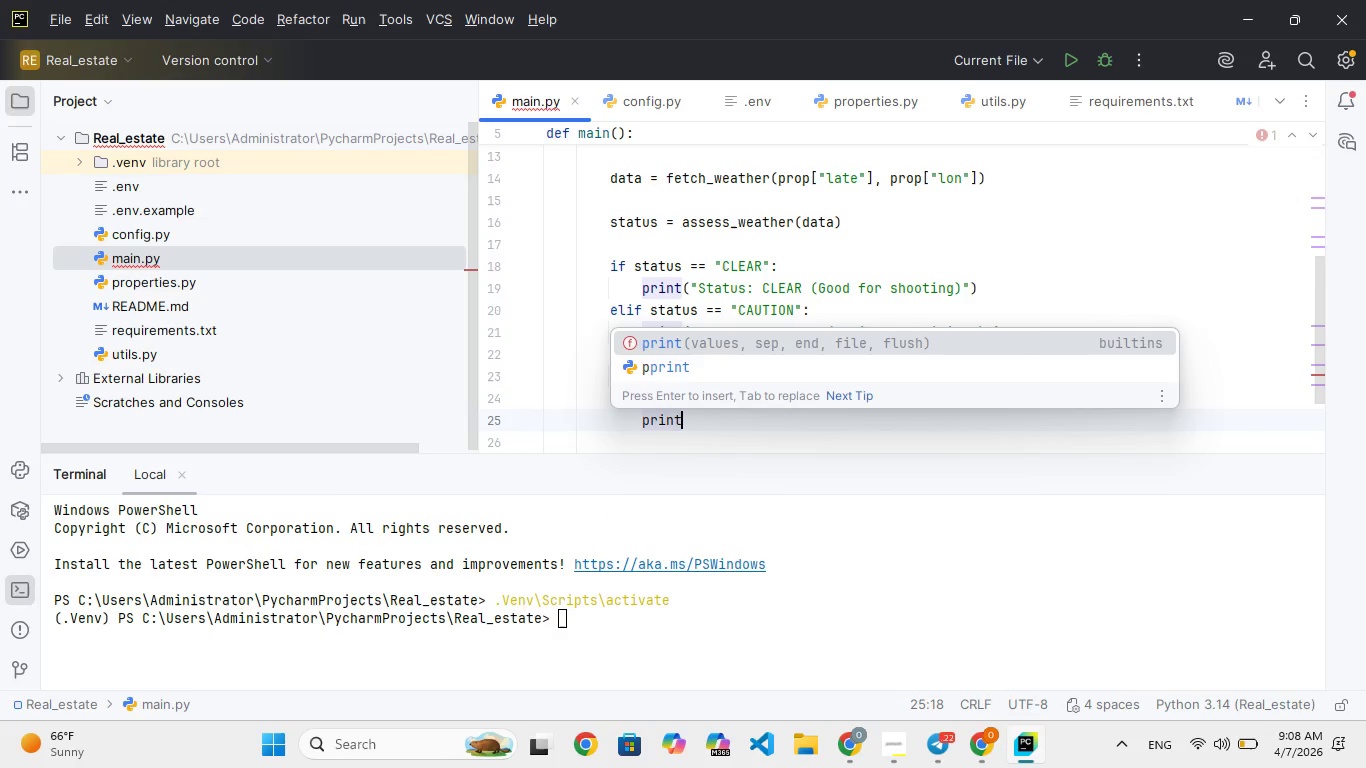 
hold_key(key=N, duration=0.33)
 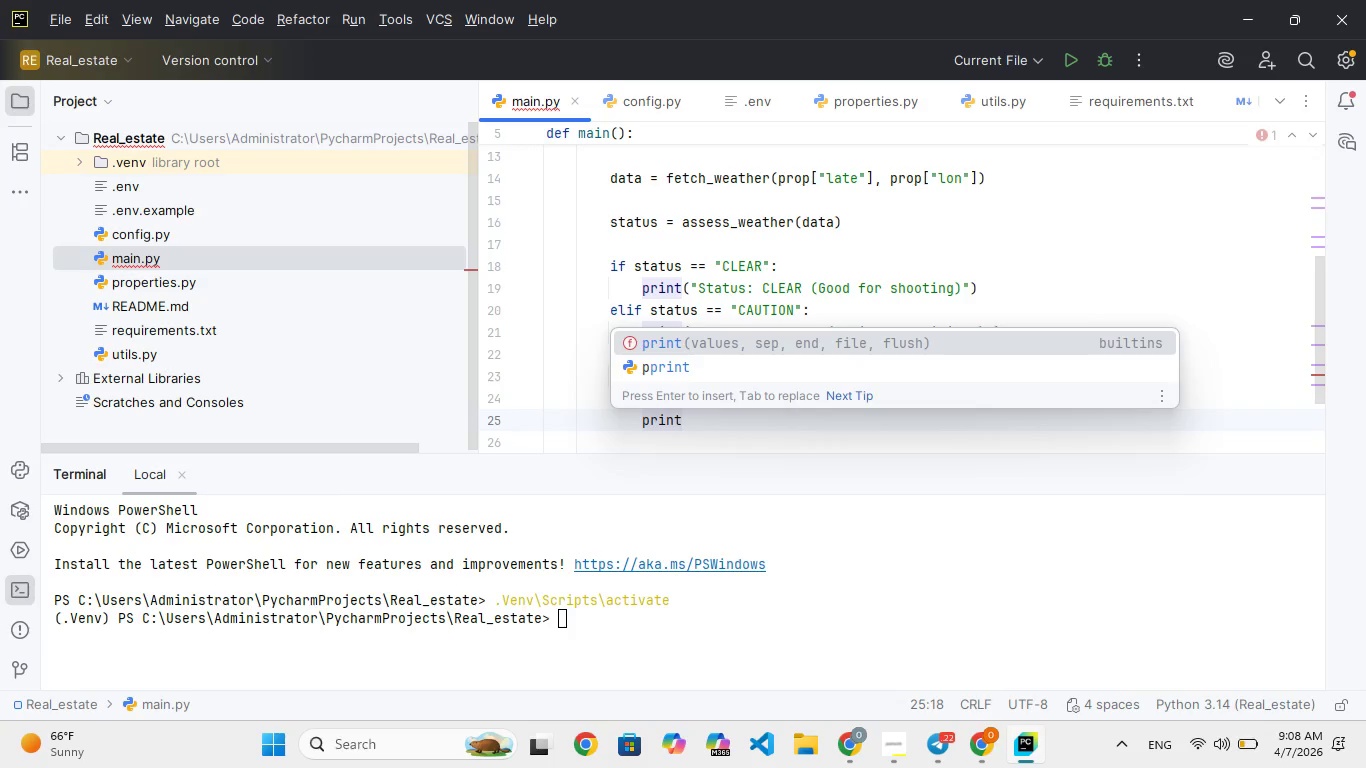 
key(Enter)
 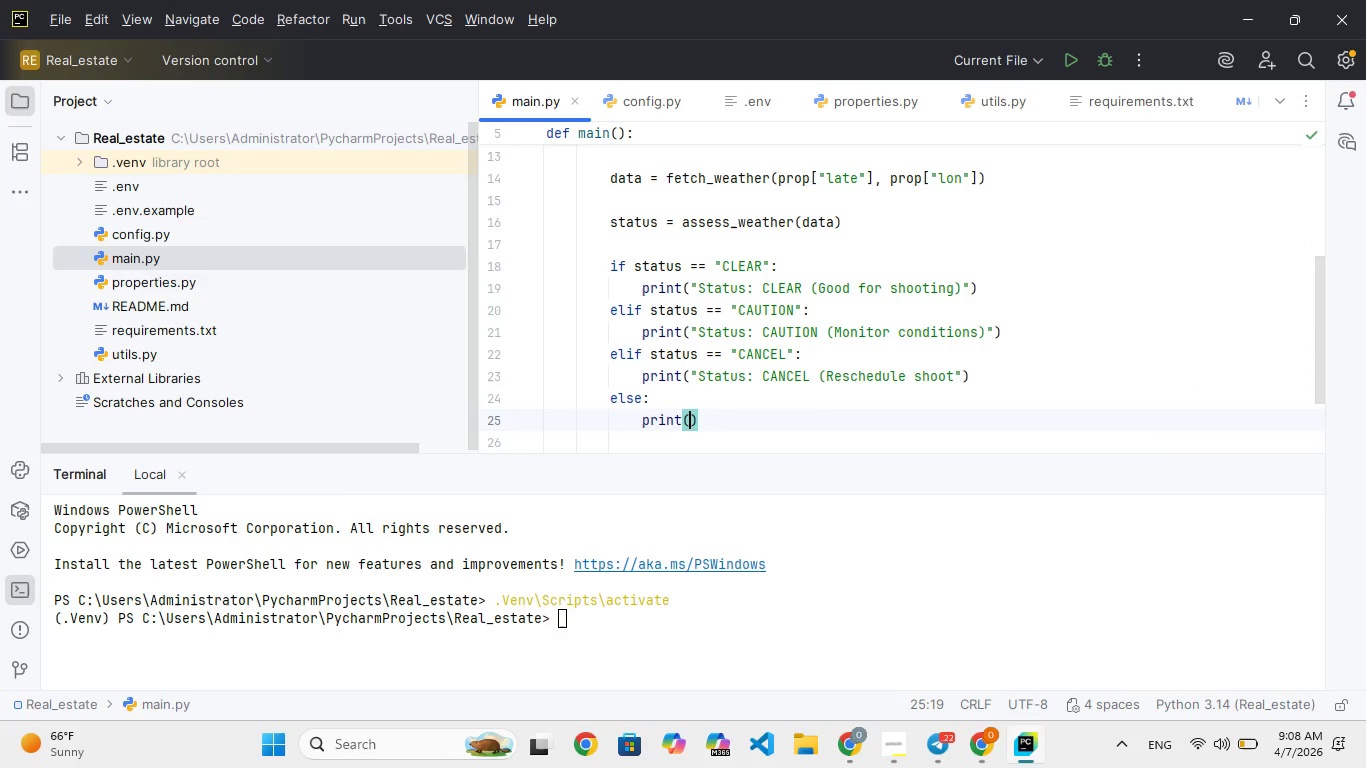 
type("Sr)
key(Backspace)
type(tatus: ERROR (check PI or data)
 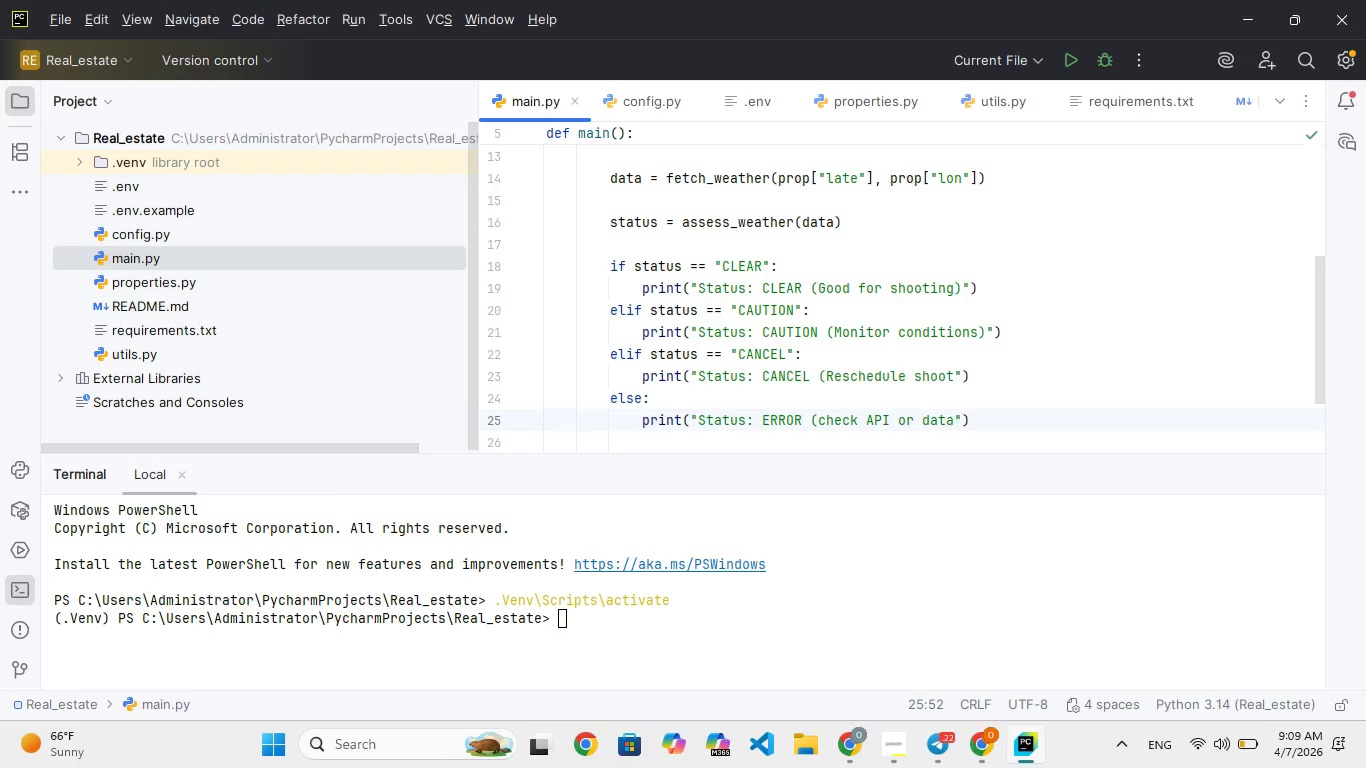 
key(ArrowRight)
 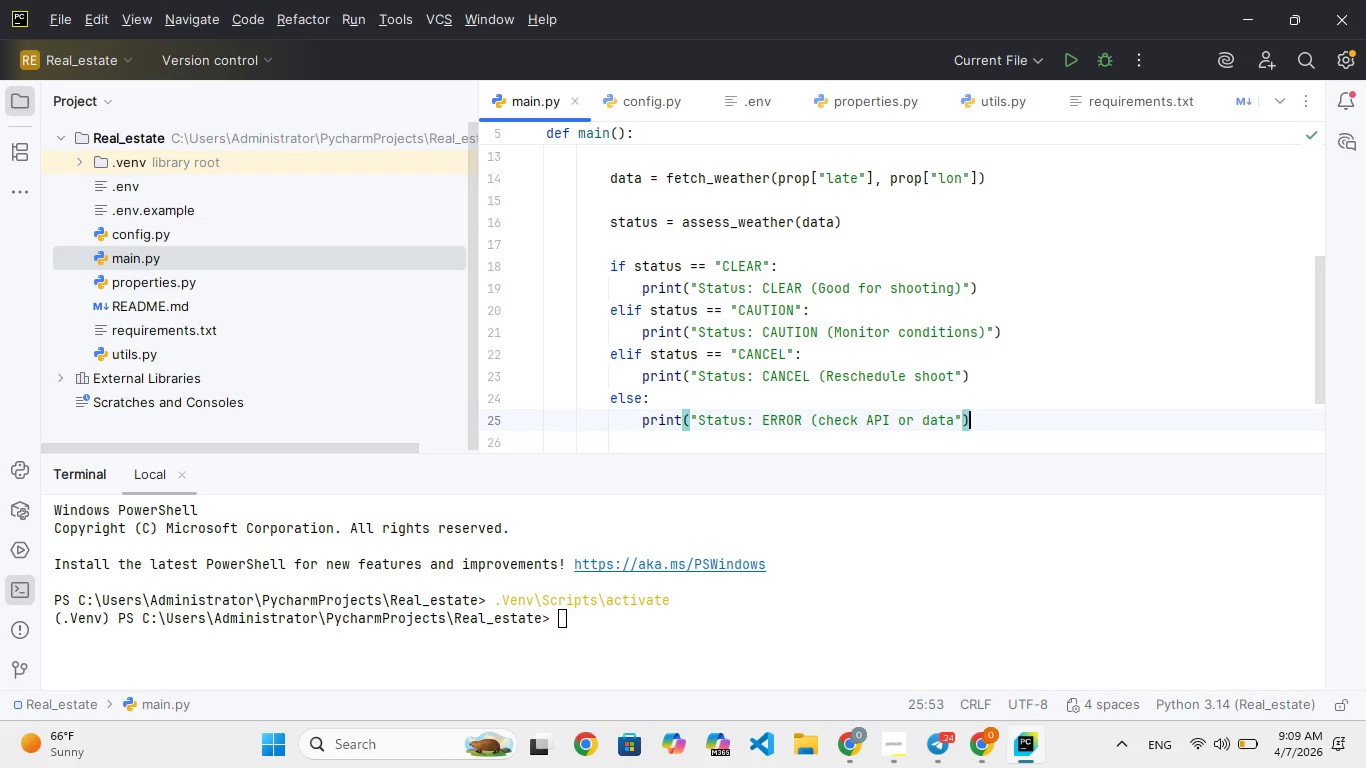 
key(ArrowRight)
 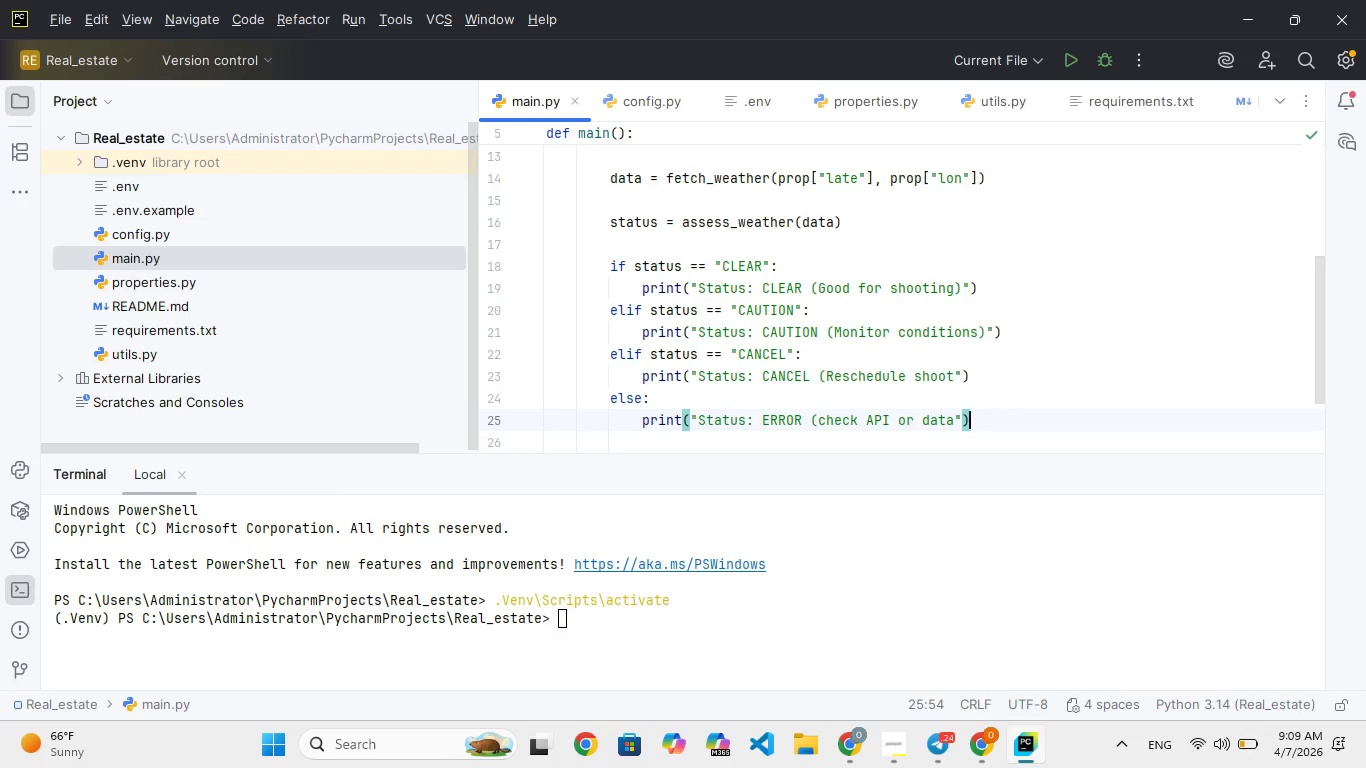 
key(ArrowLeft)
 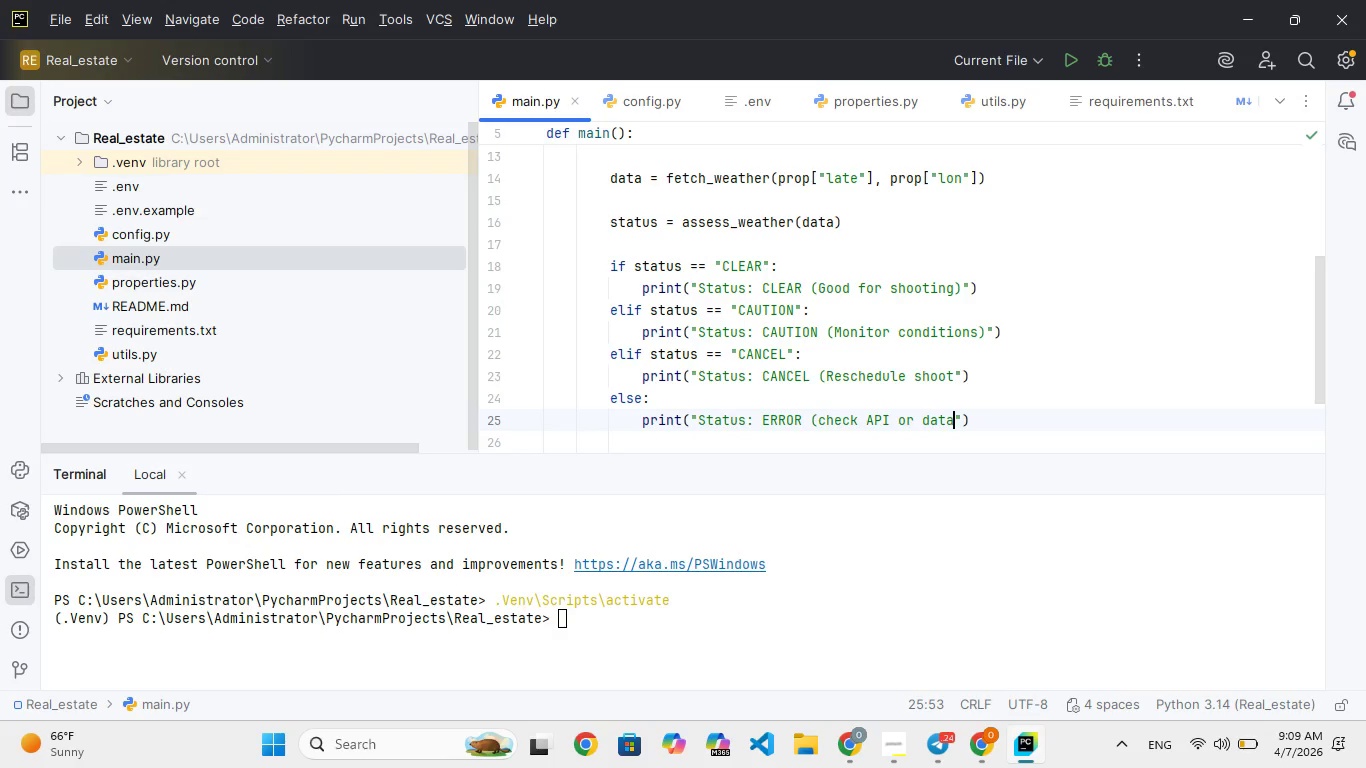 
key(ArrowLeft)
 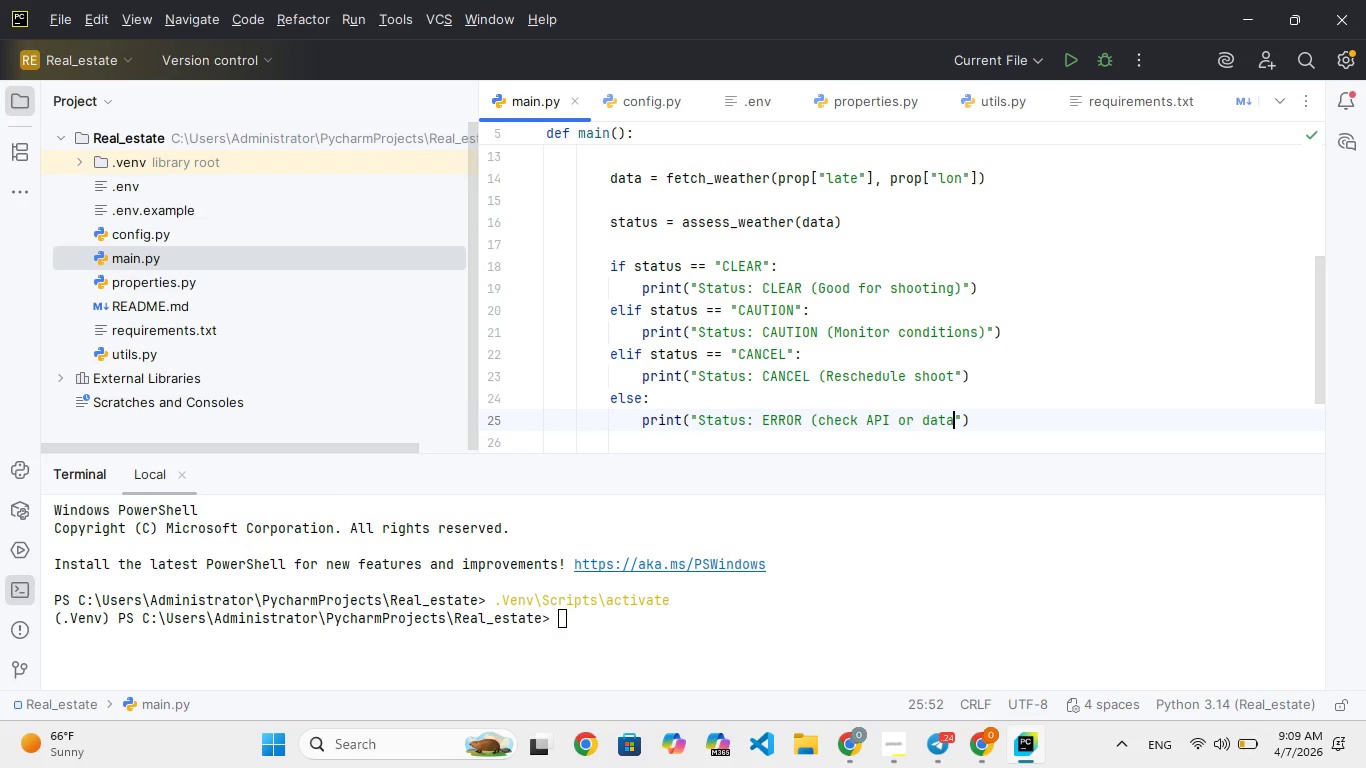 
key(Shift+0)
 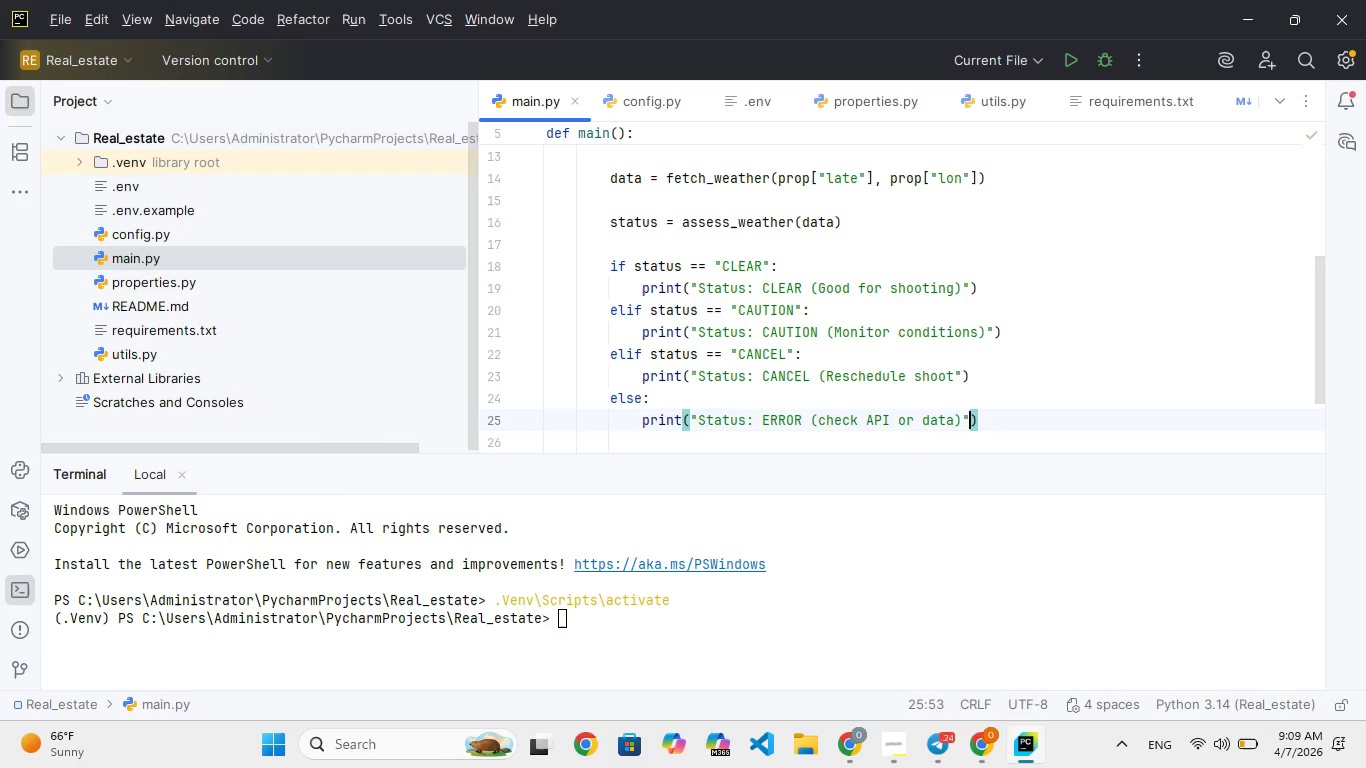 
key(ArrowRight)
 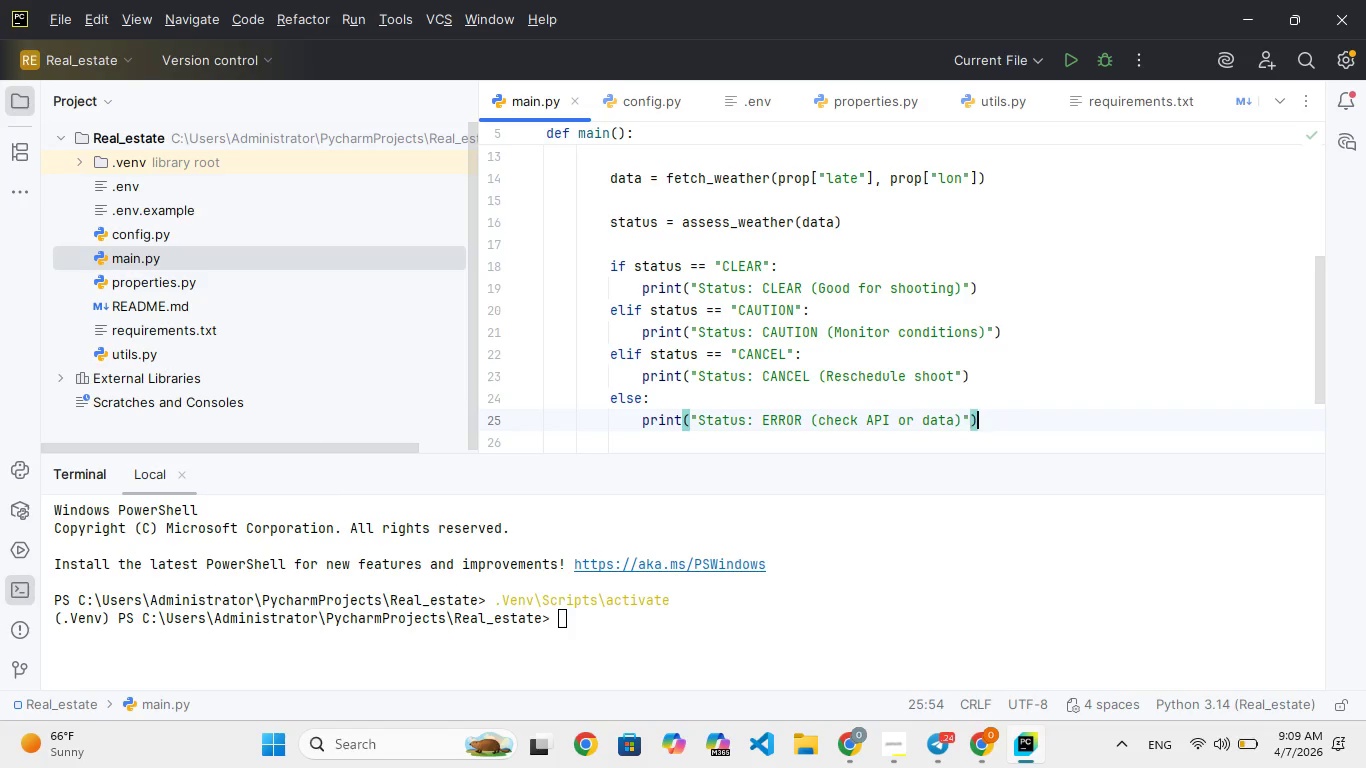 
key(ArrowRight)
 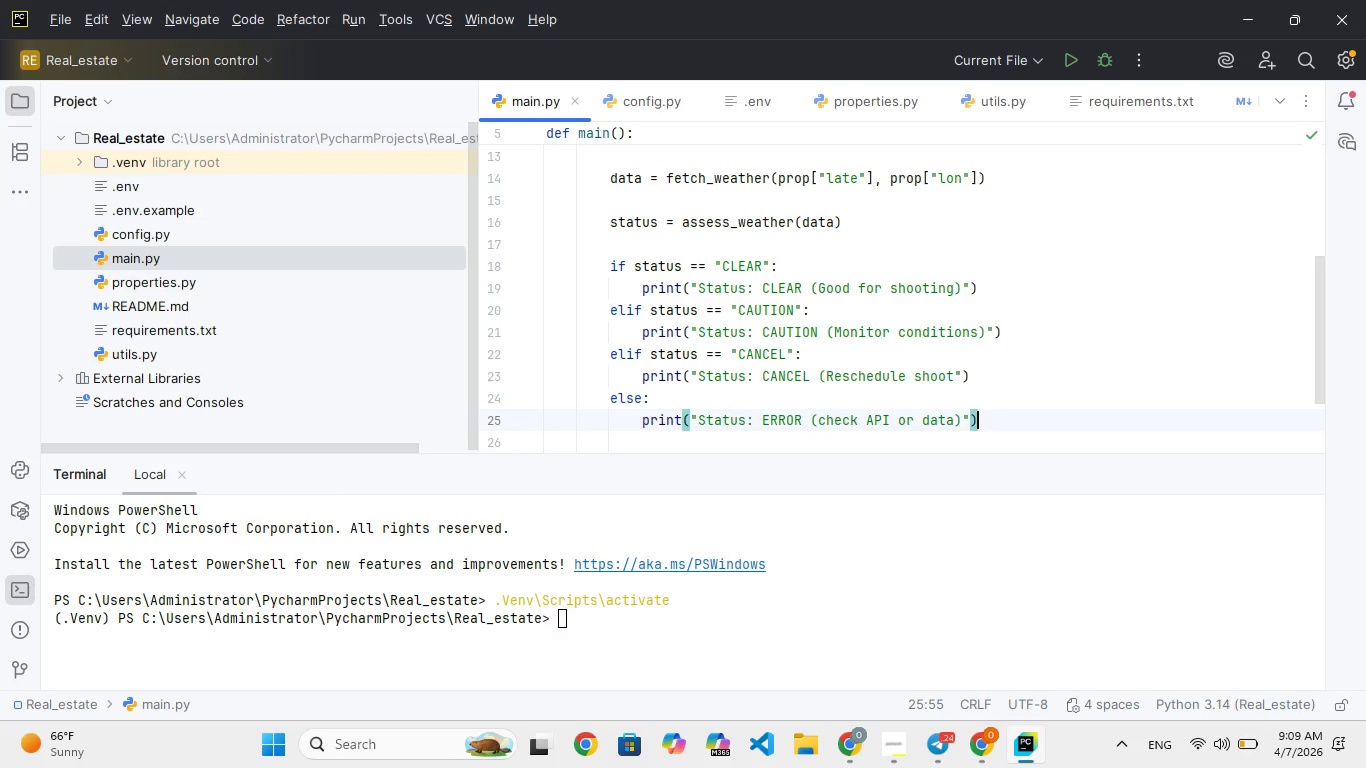 
wait(7.3)
 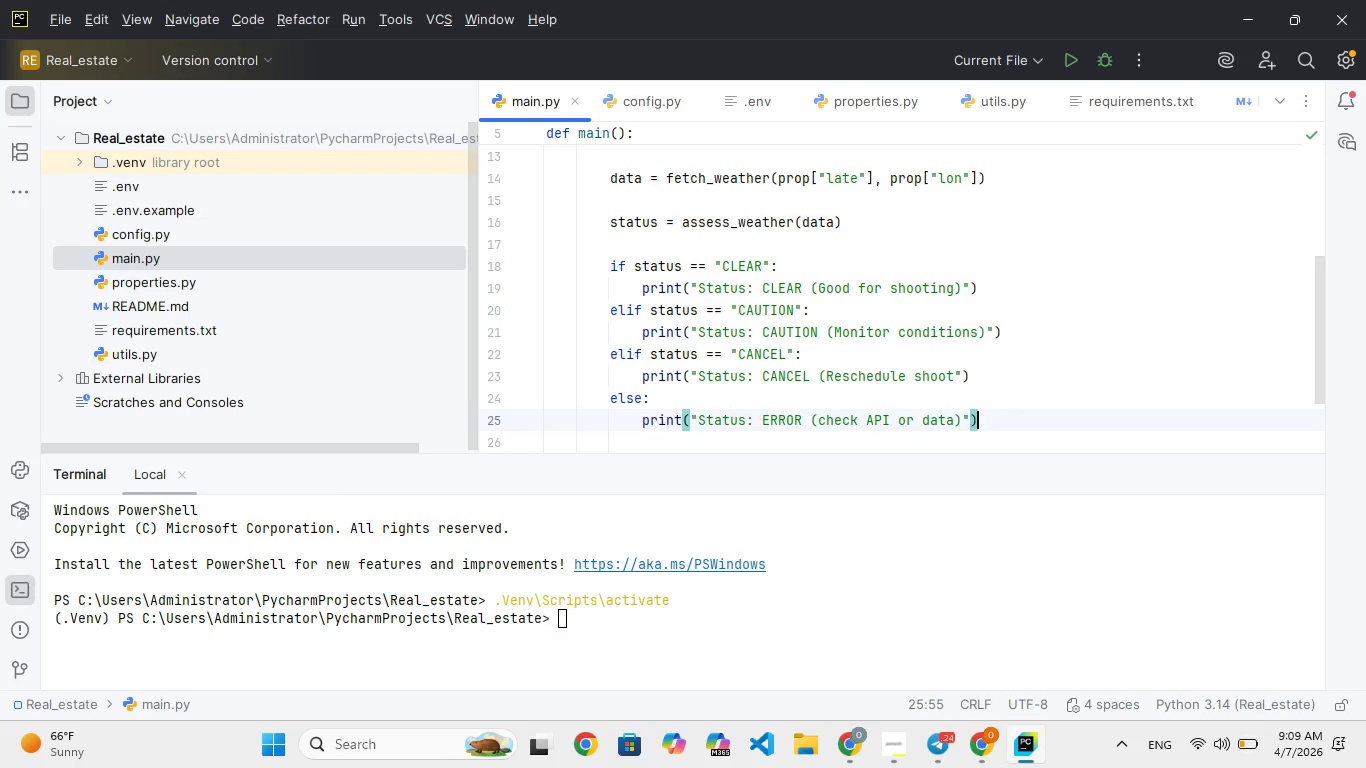 
key(Enter)
 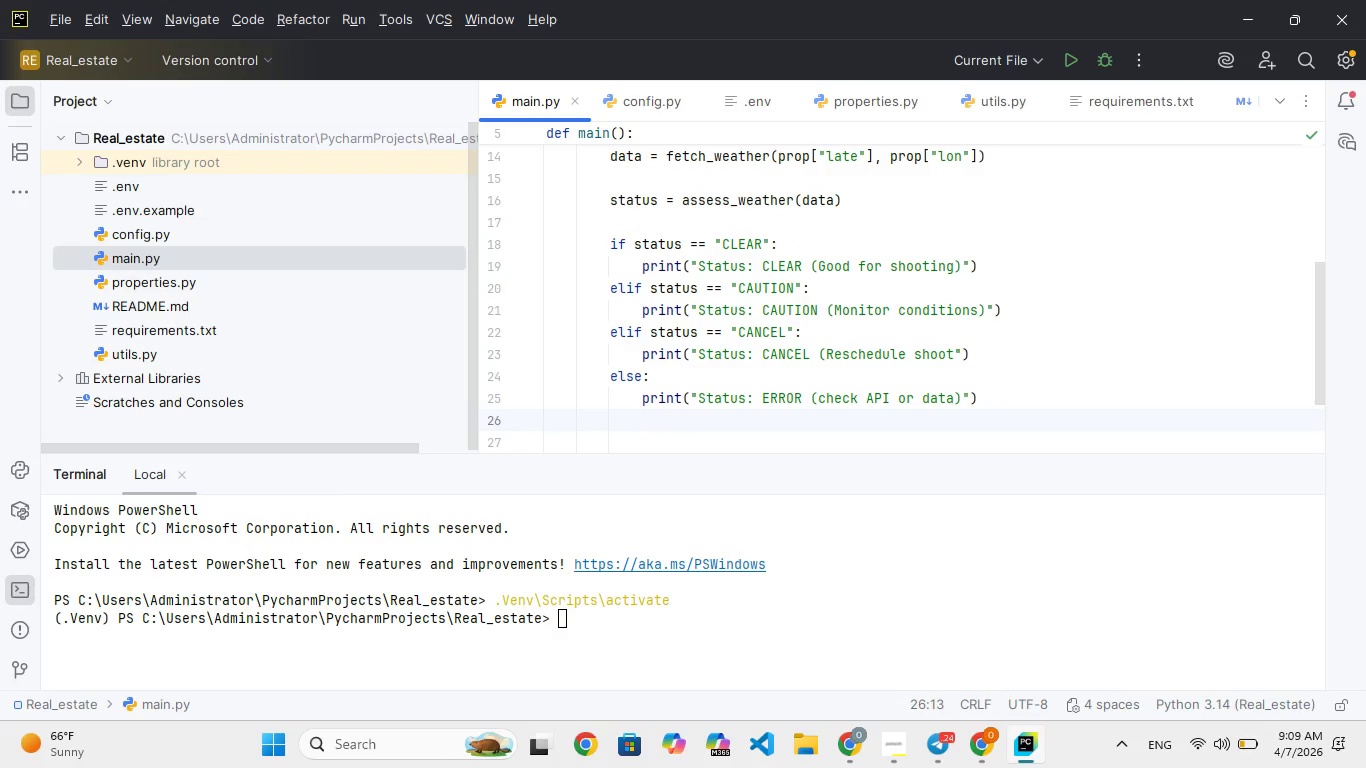 
key(Backspace)
 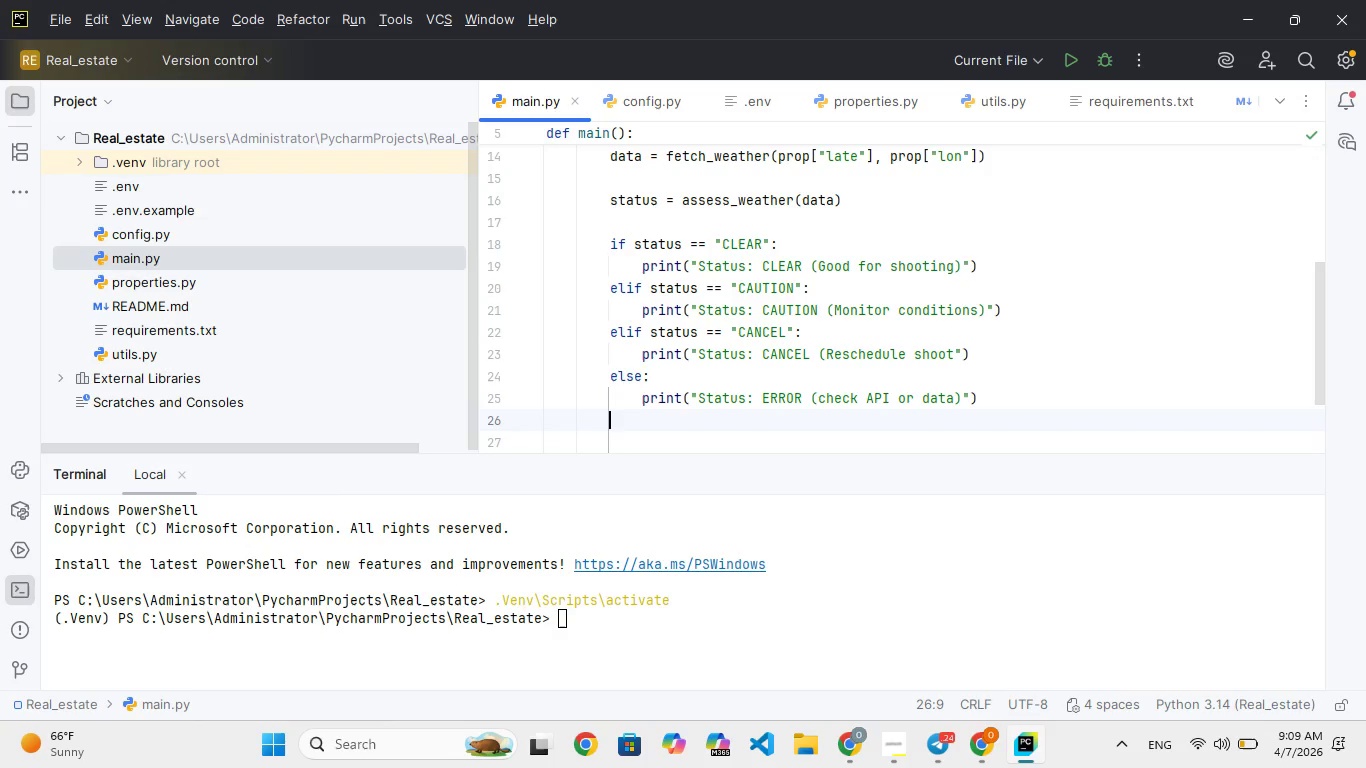 
key(Enter)
 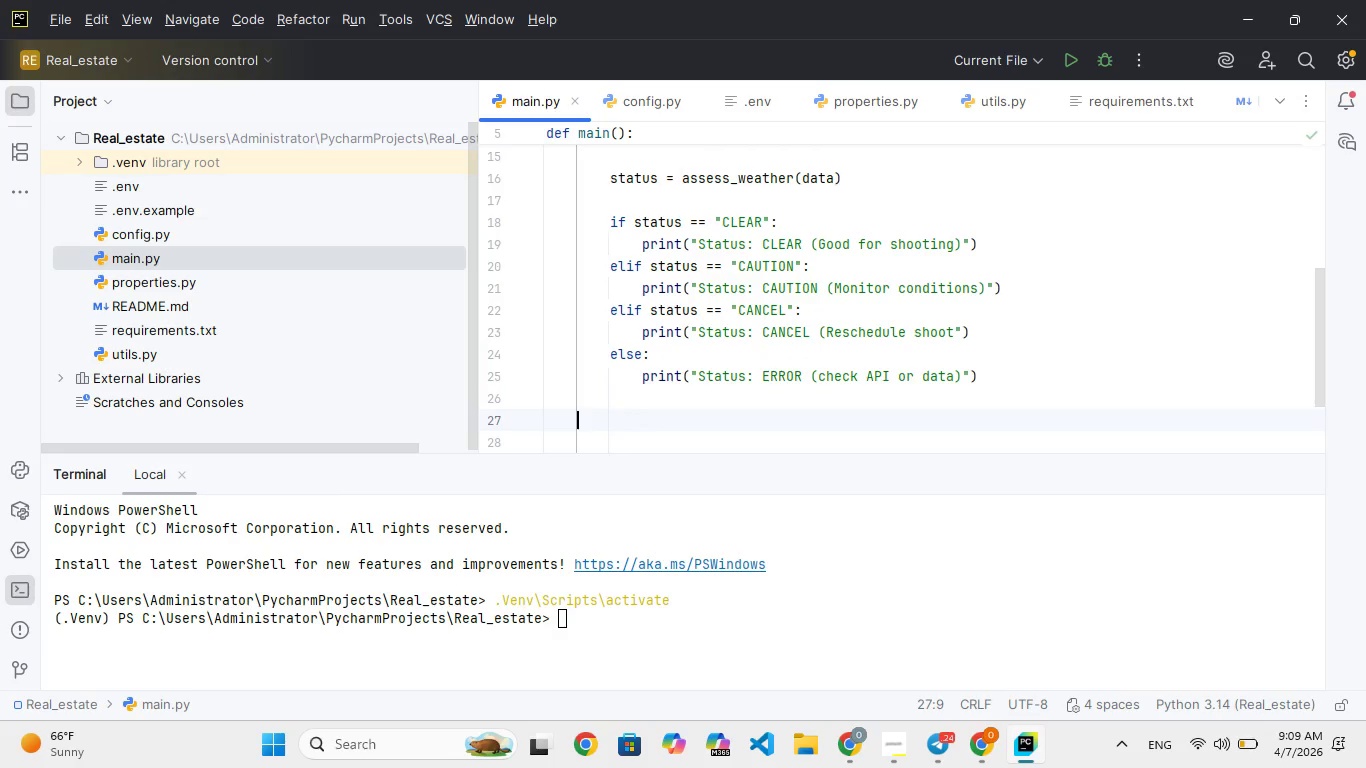 
key(Backspace)
 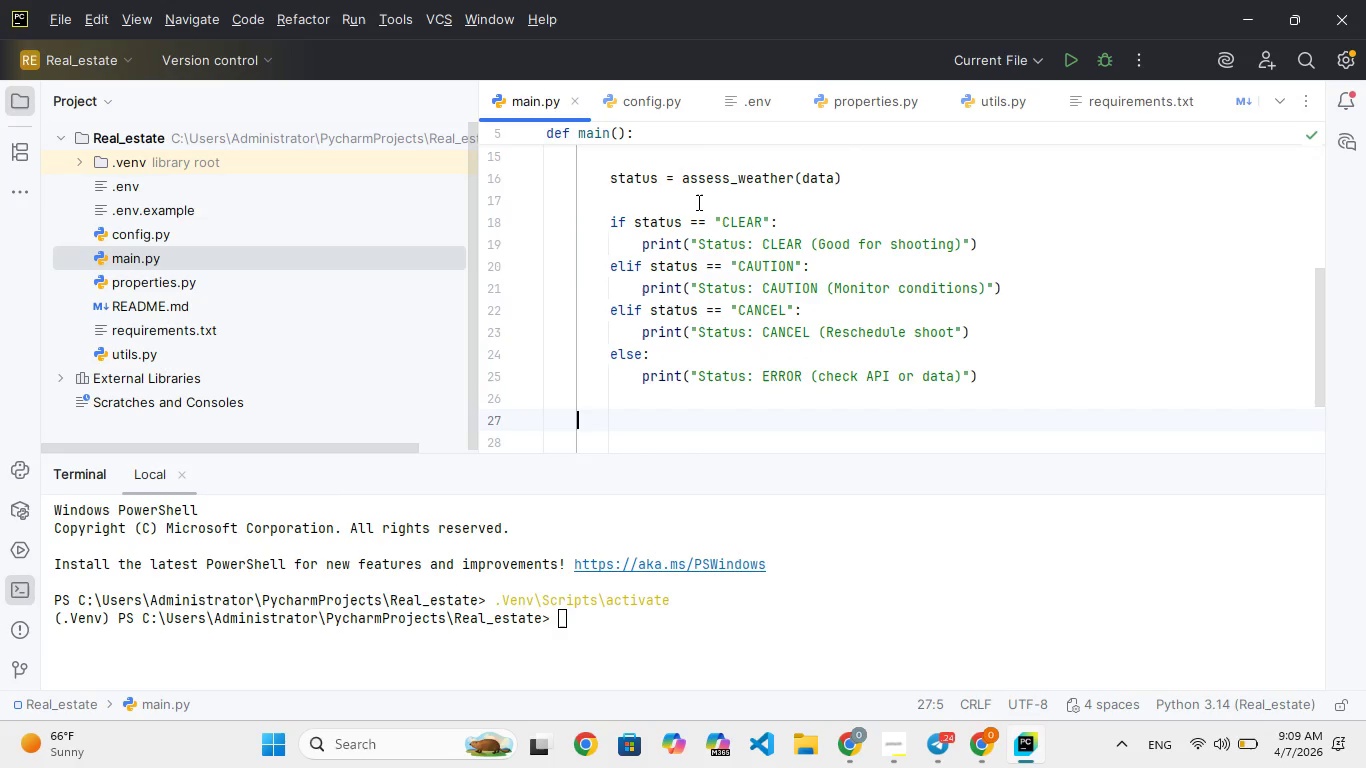 
scroll: coordinate [676, 182], scroll_direction: up, amount: 8.0
 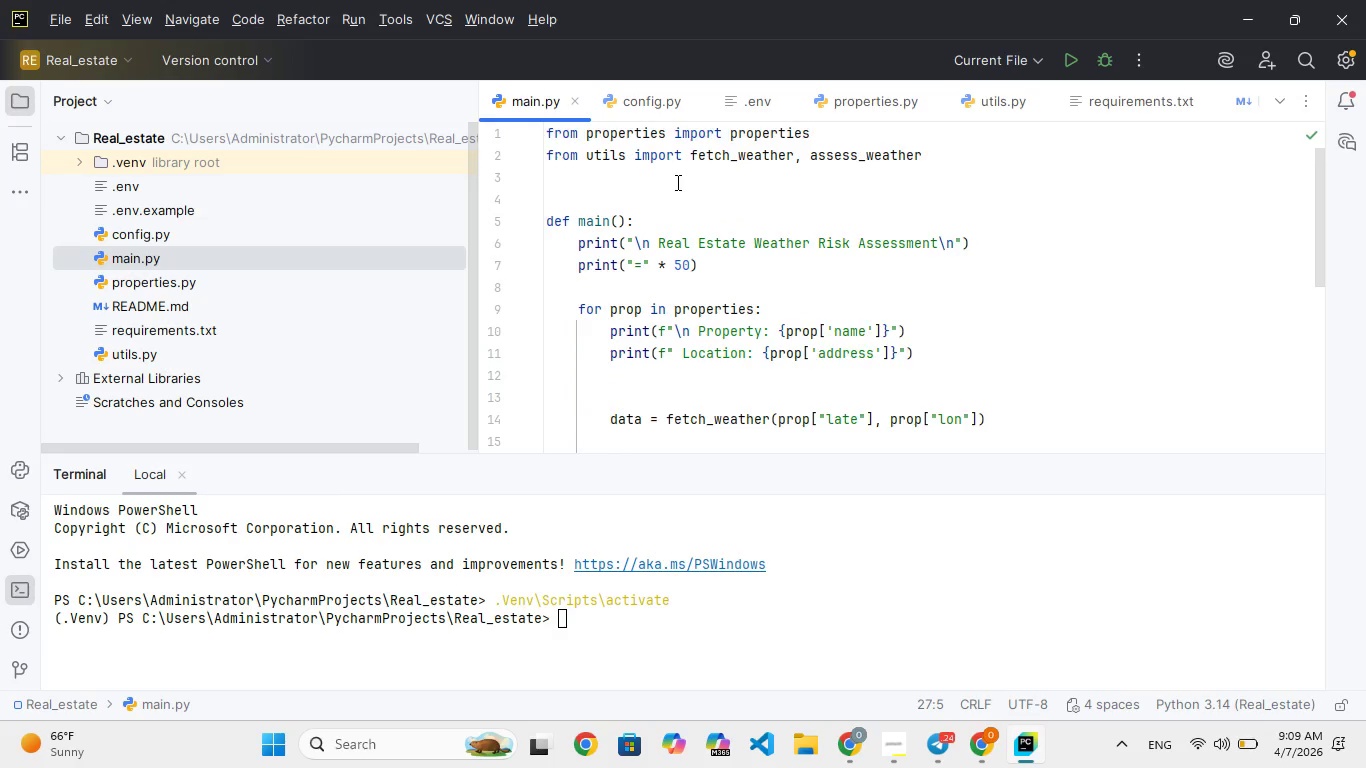 
scroll: coordinate [676, 182], scroll_direction: down, amount: 5.0
 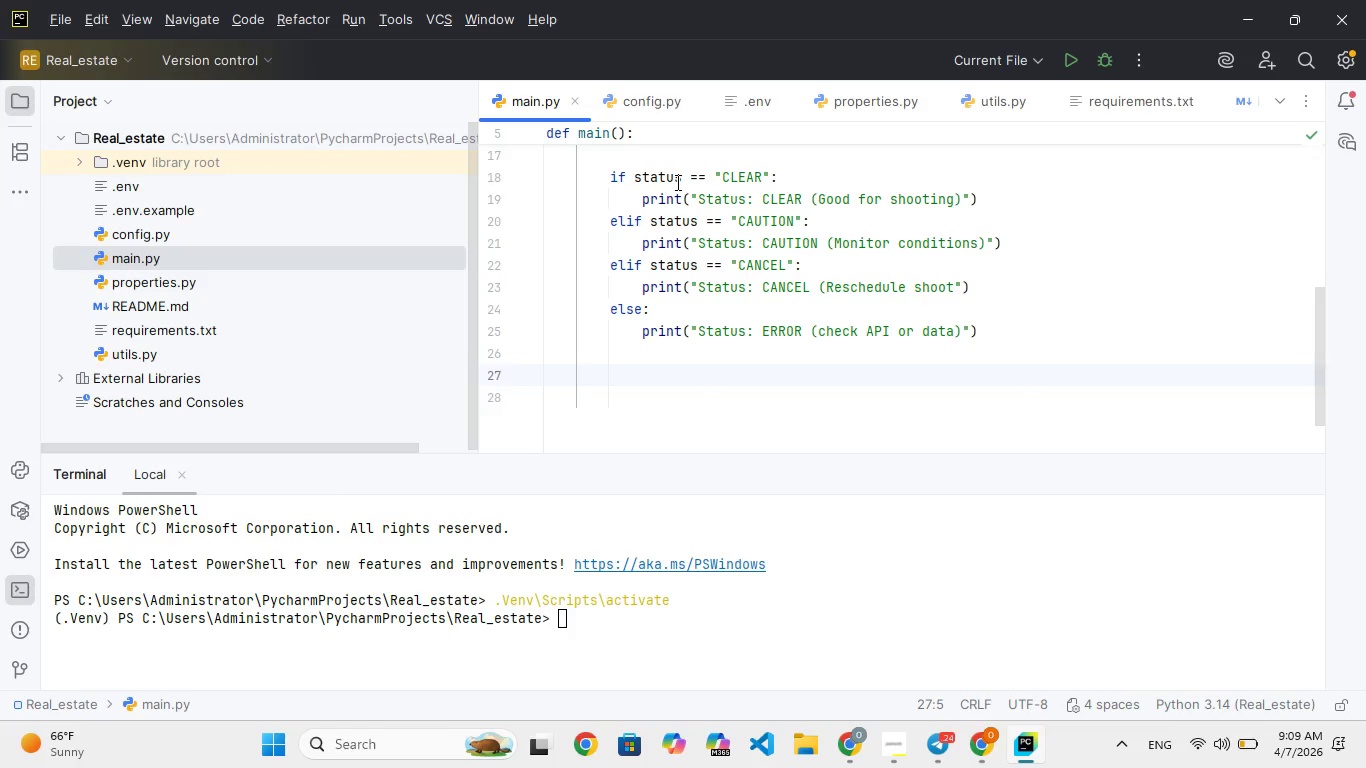 
type(prit)
 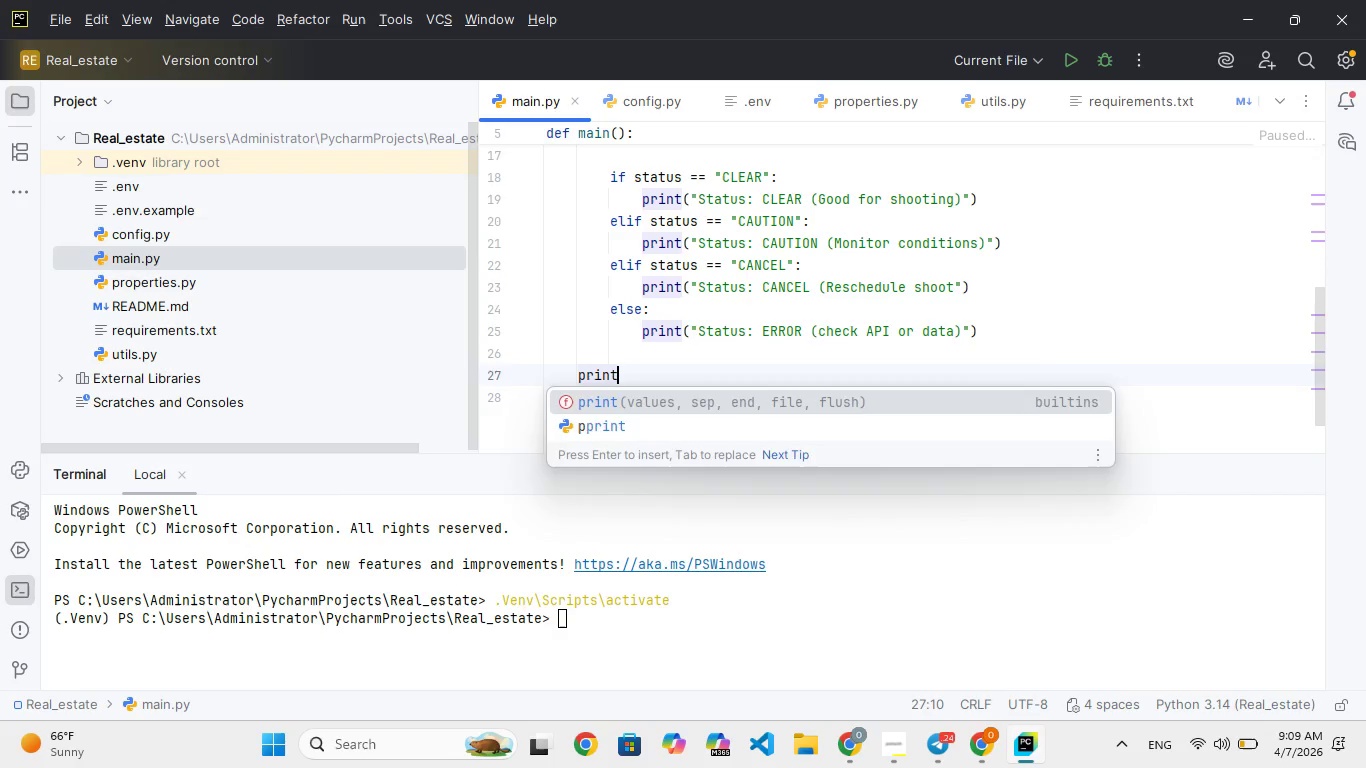 
hold_key(key=N, duration=0.36)
 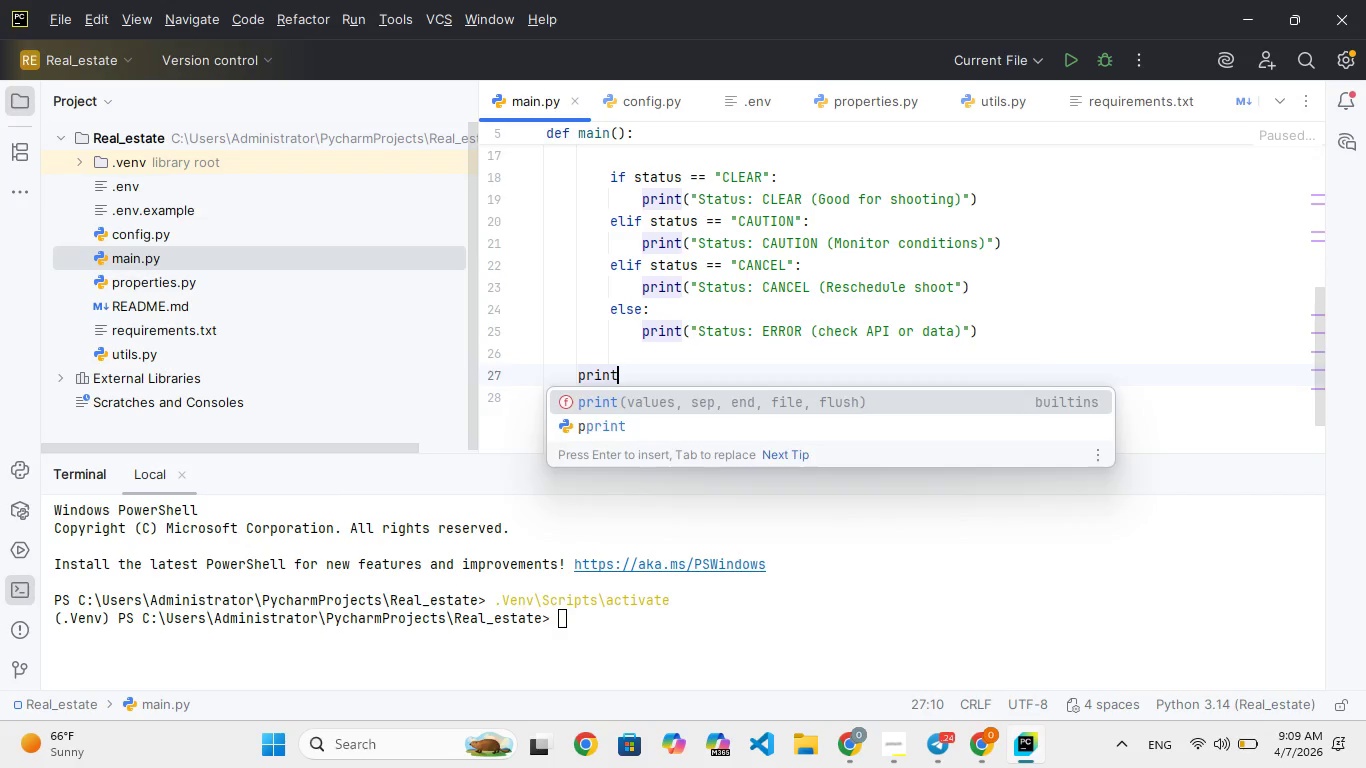 
key(Enter)
 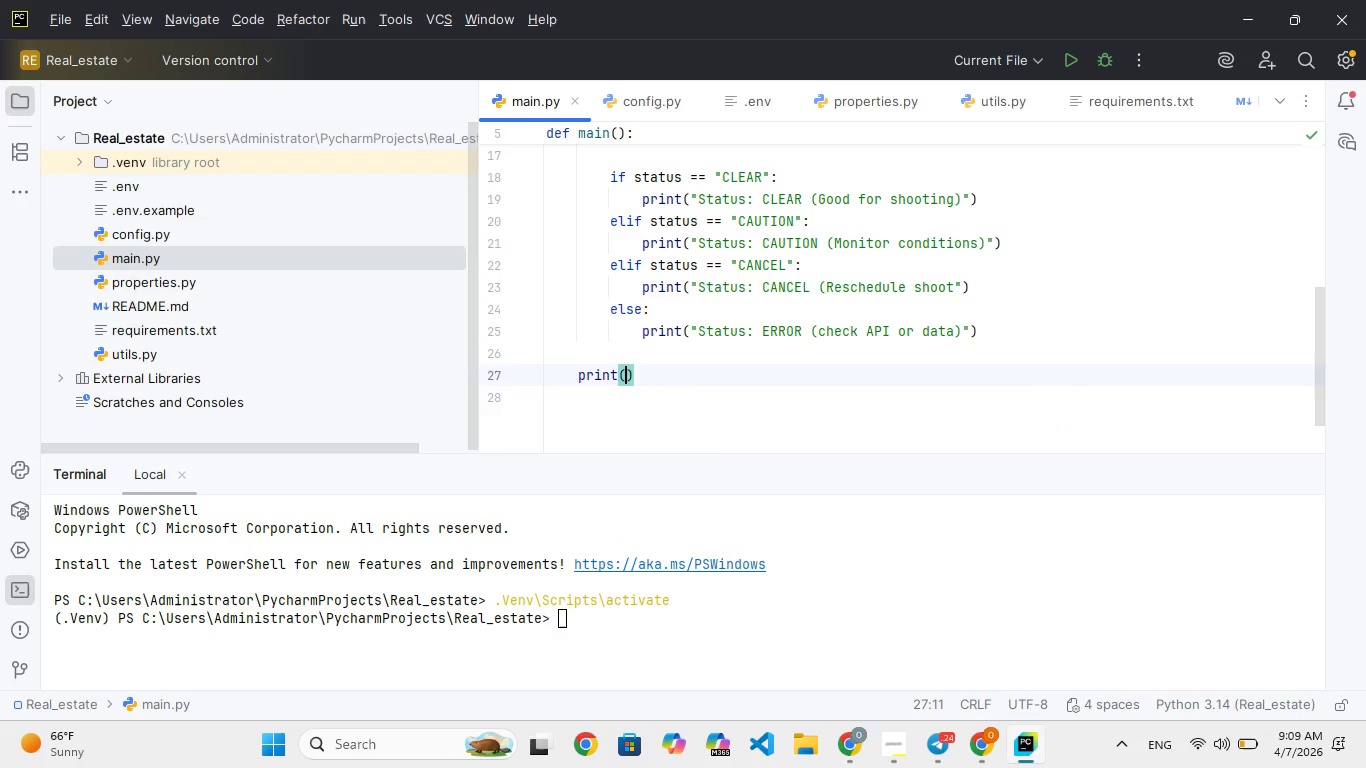 
key(Shift+Quote)
 